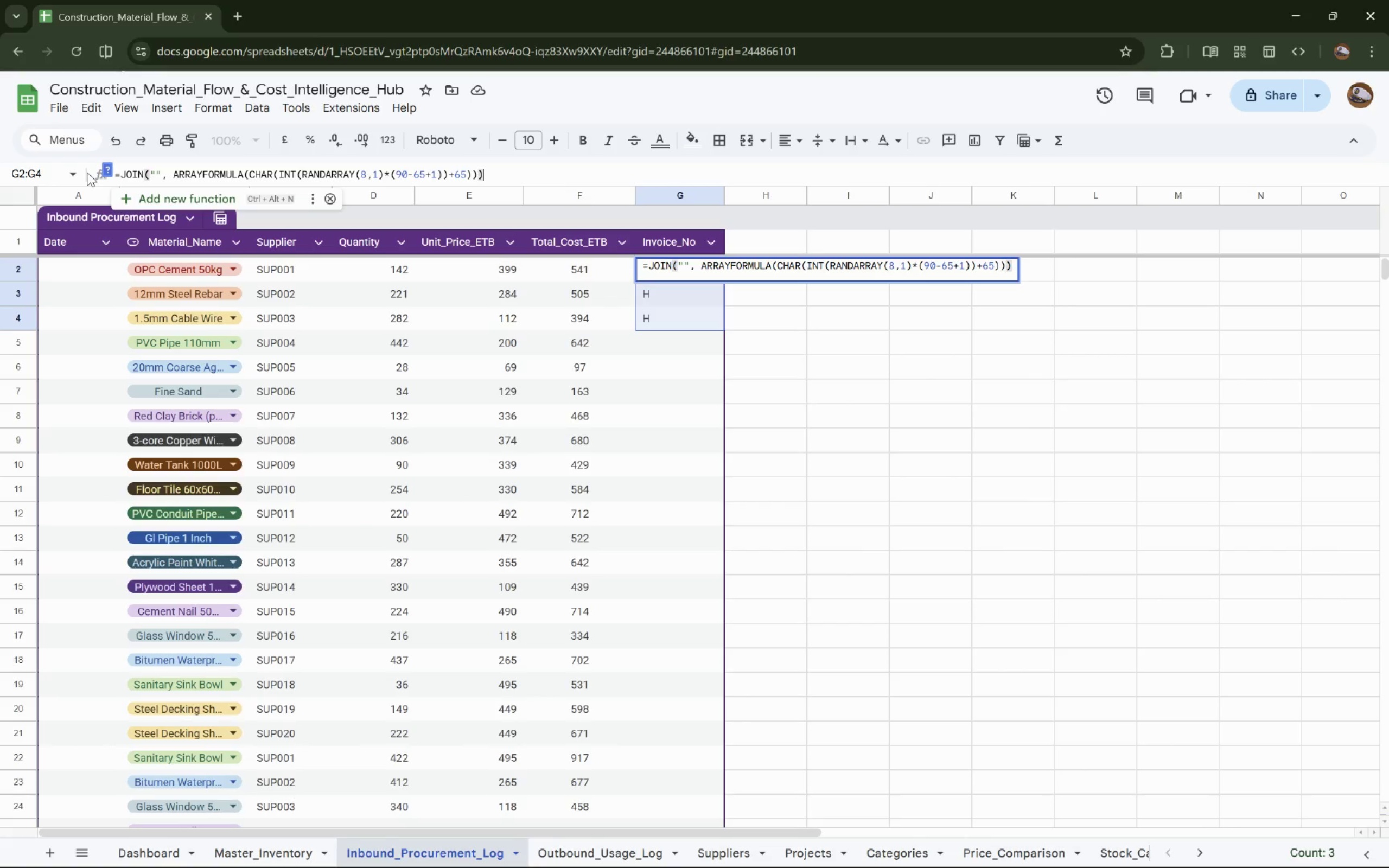 
key(Enter)
 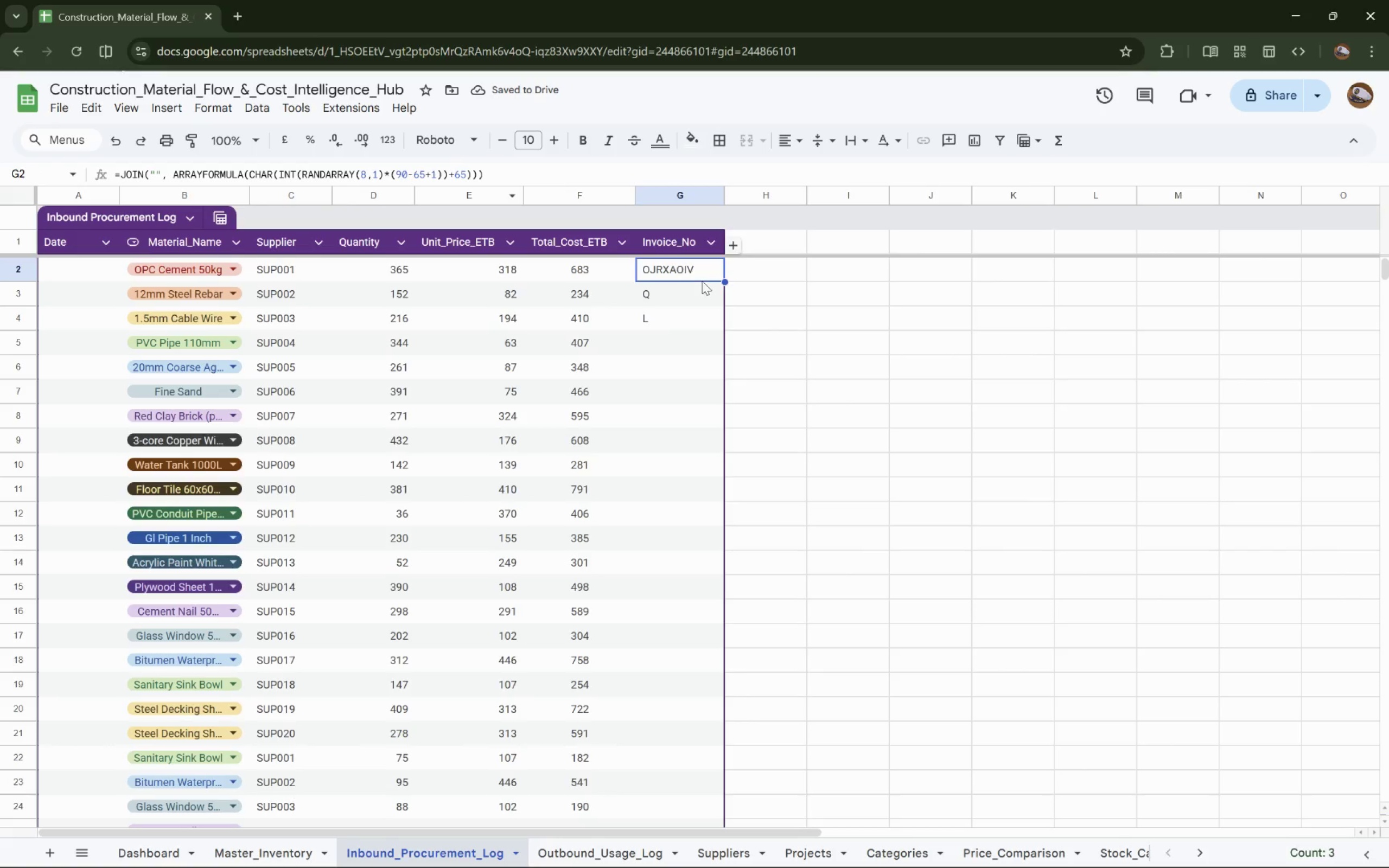 
left_click_drag(start_coordinate=[725, 281], to_coordinate=[828, 605])
 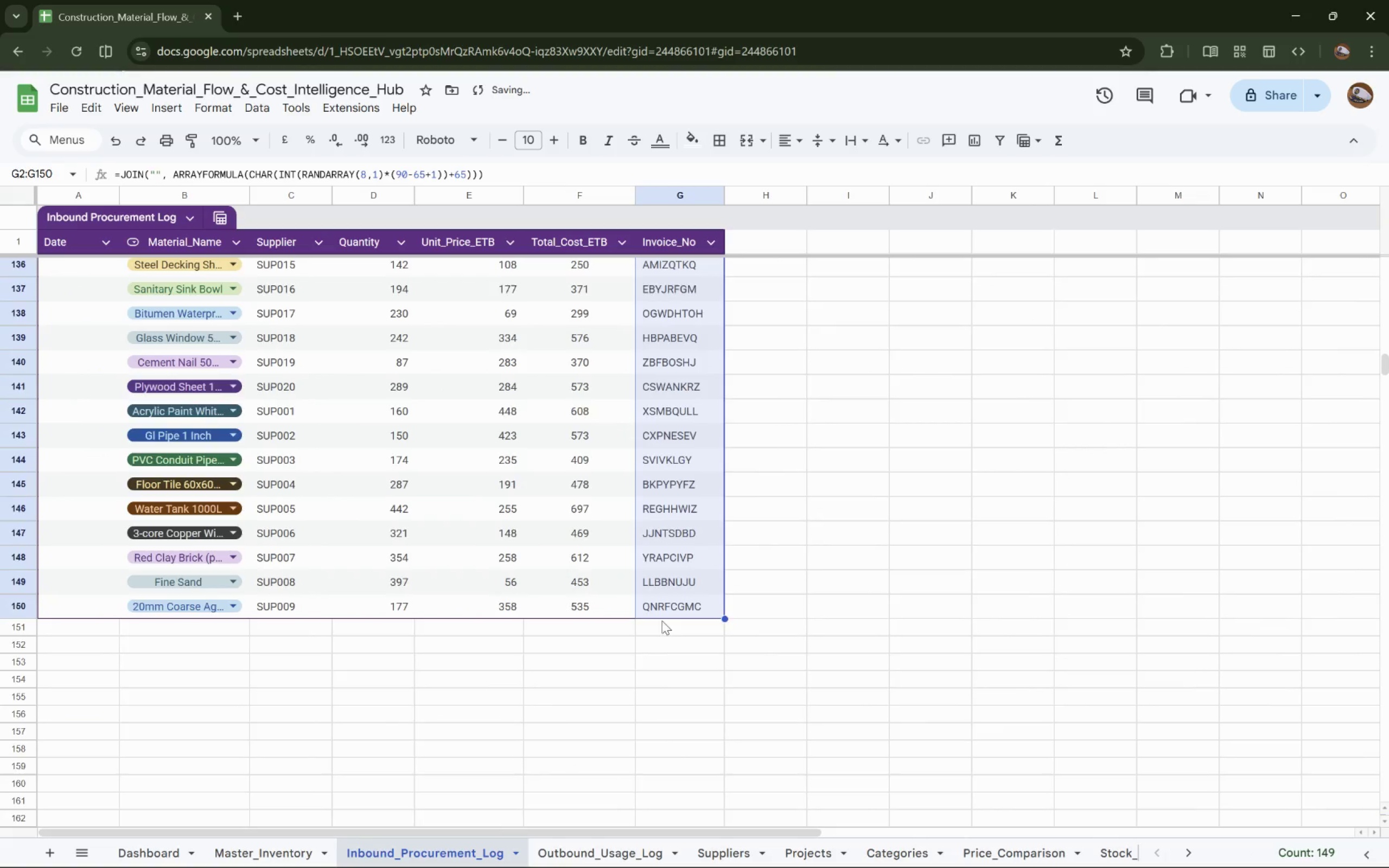 
scroll: coordinate [665, 622], scroll_direction: up, amount: 54.0
 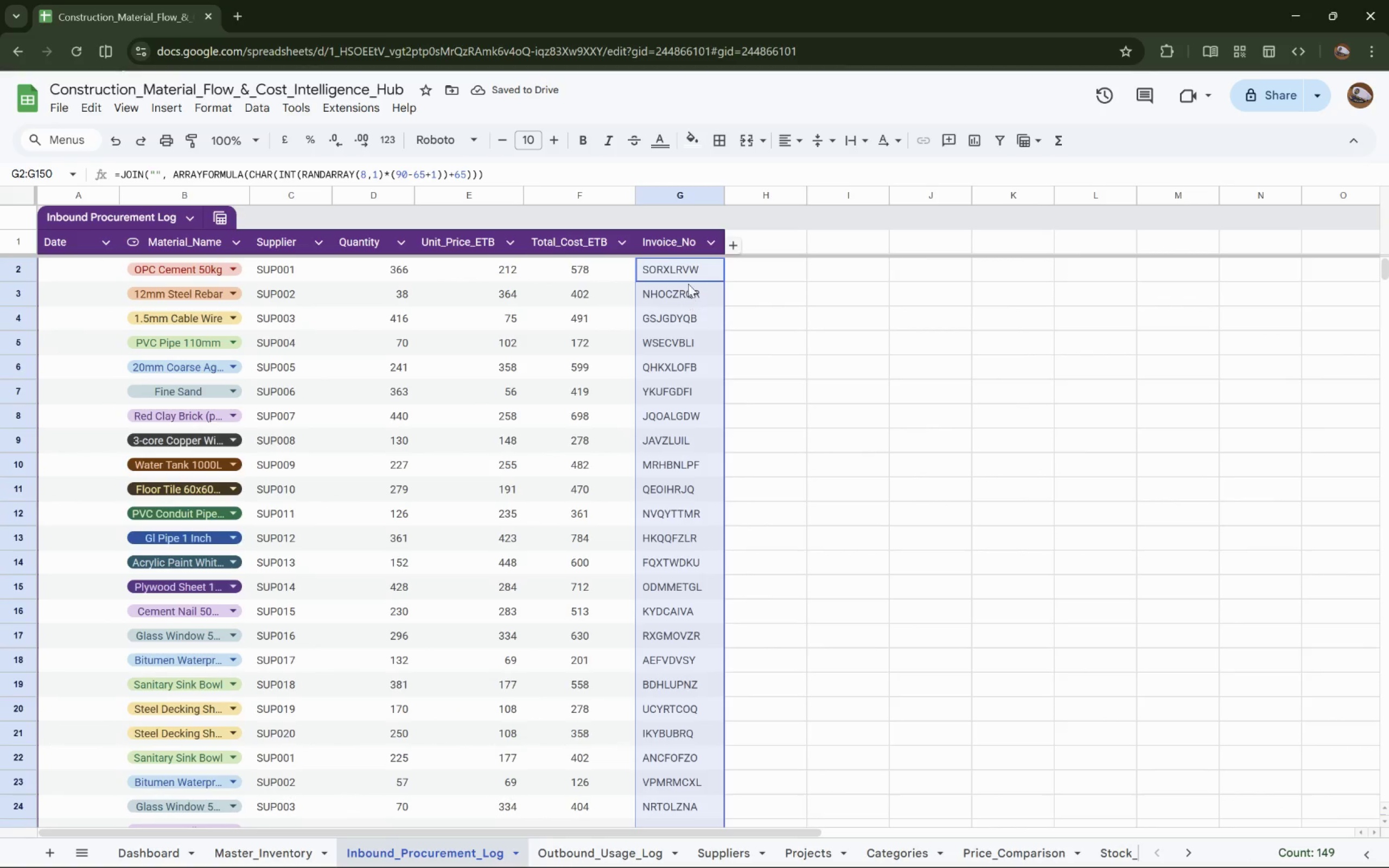 
left_click([689, 269])
 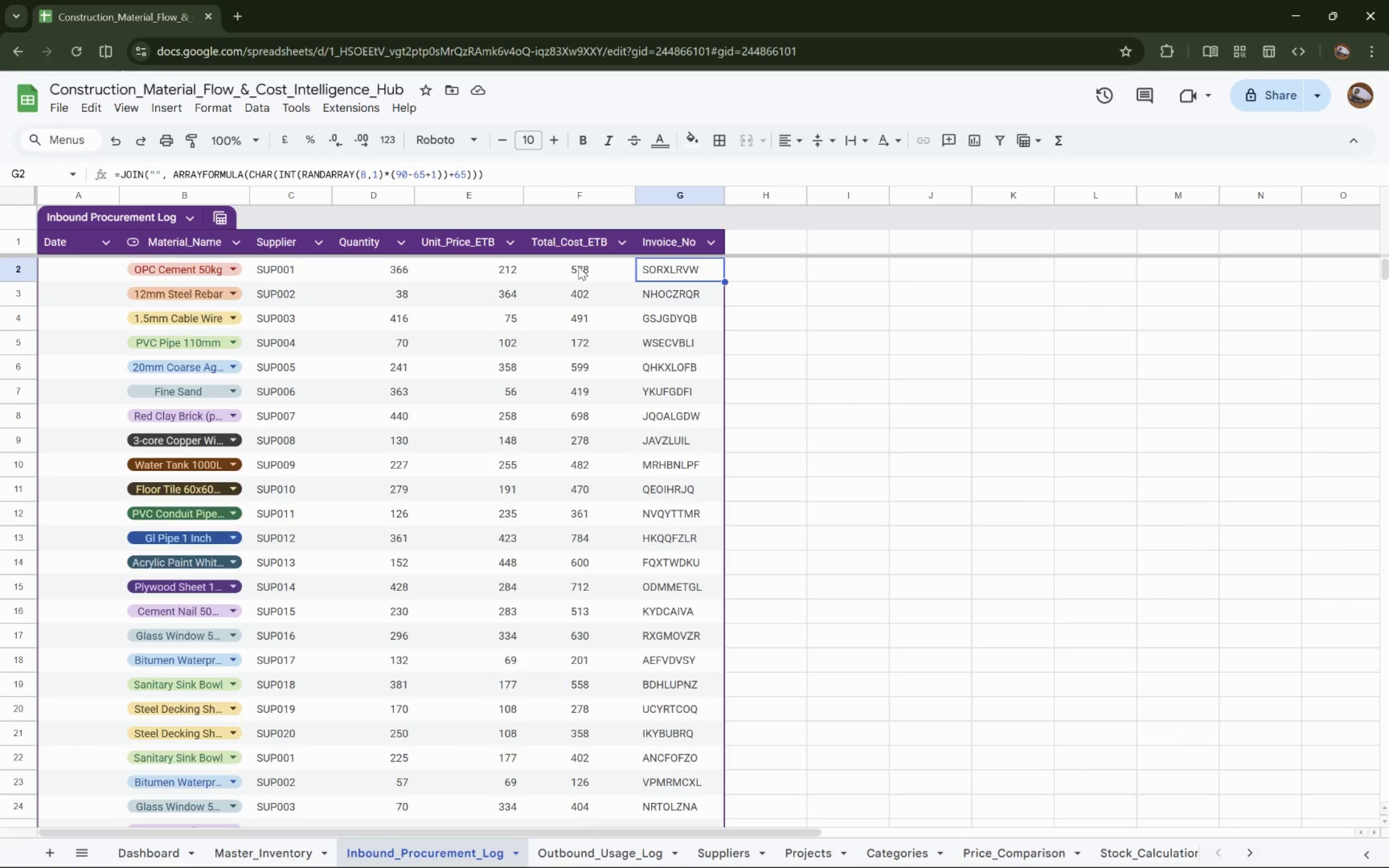 
wait(6.78)
 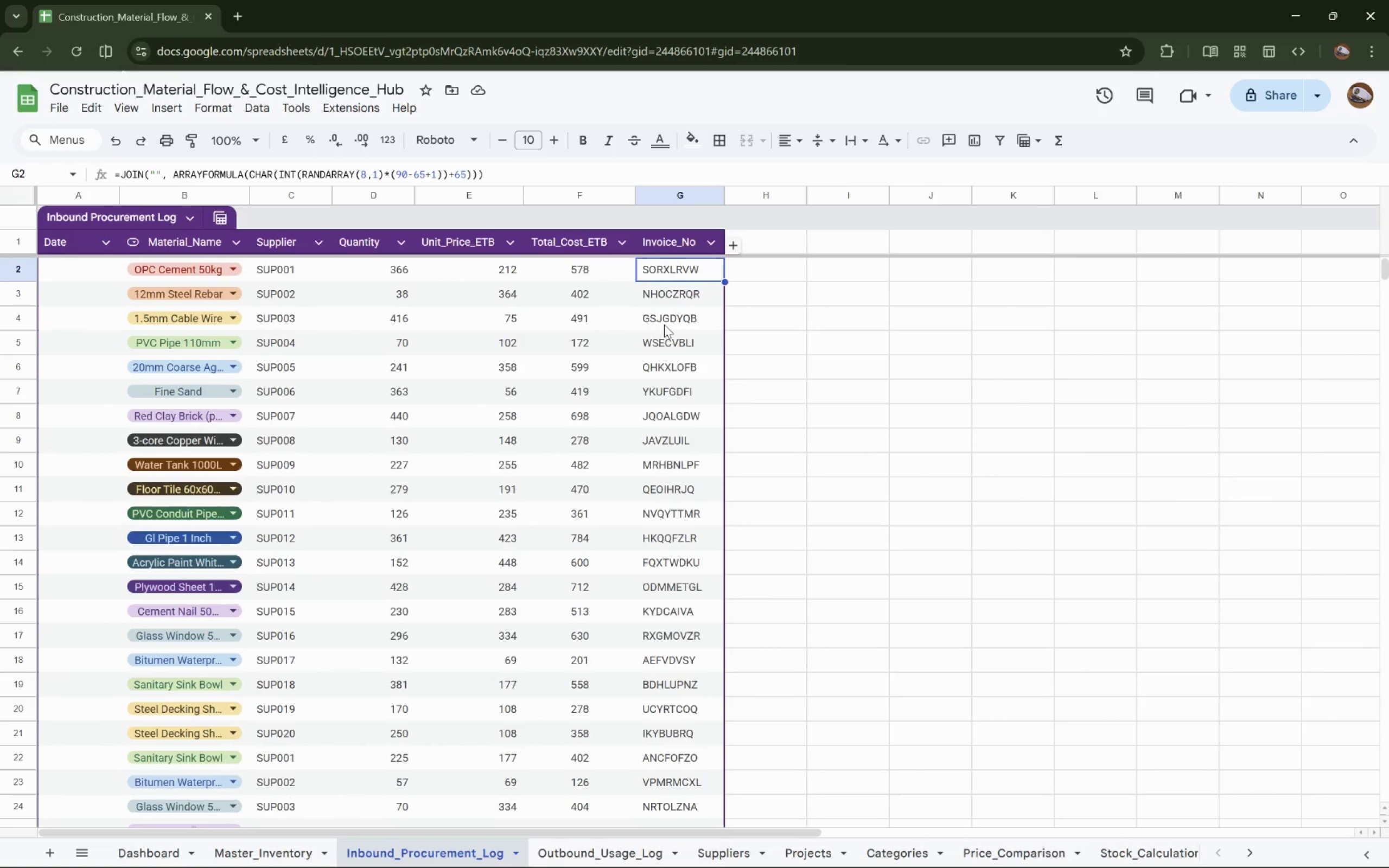 
left_click([79, 265])
 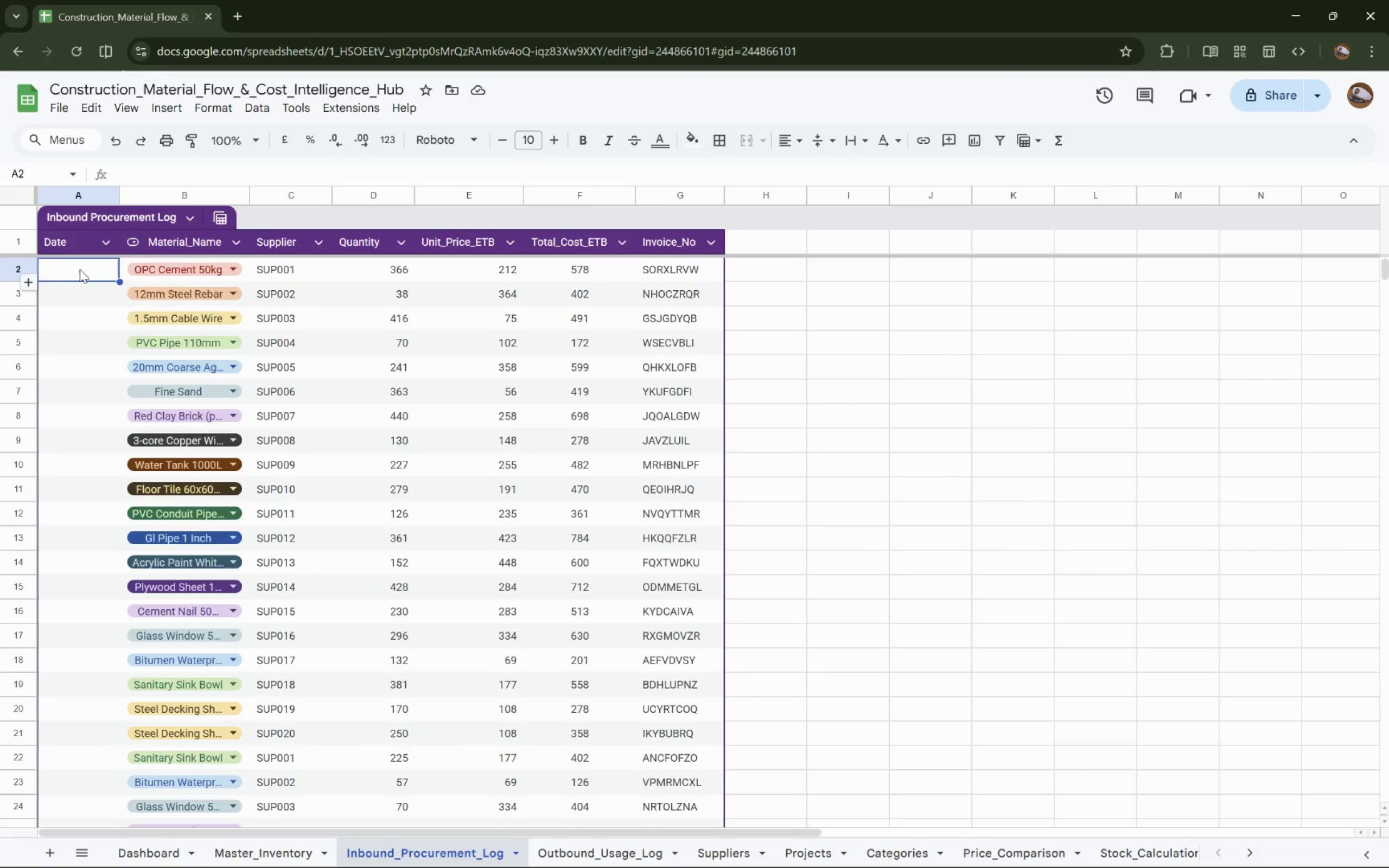 
right_click([80, 269])
 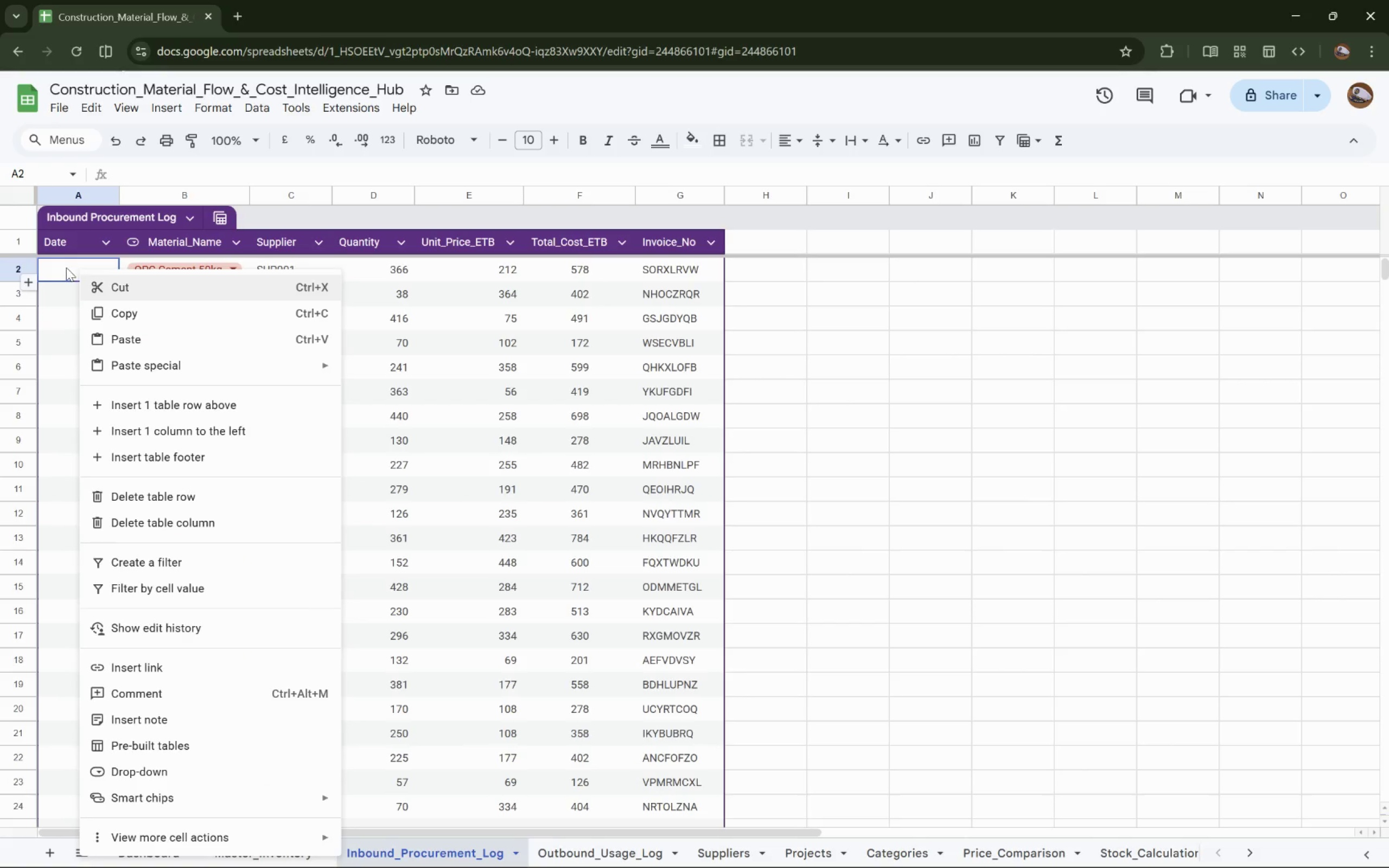 
left_click([66, 267])
 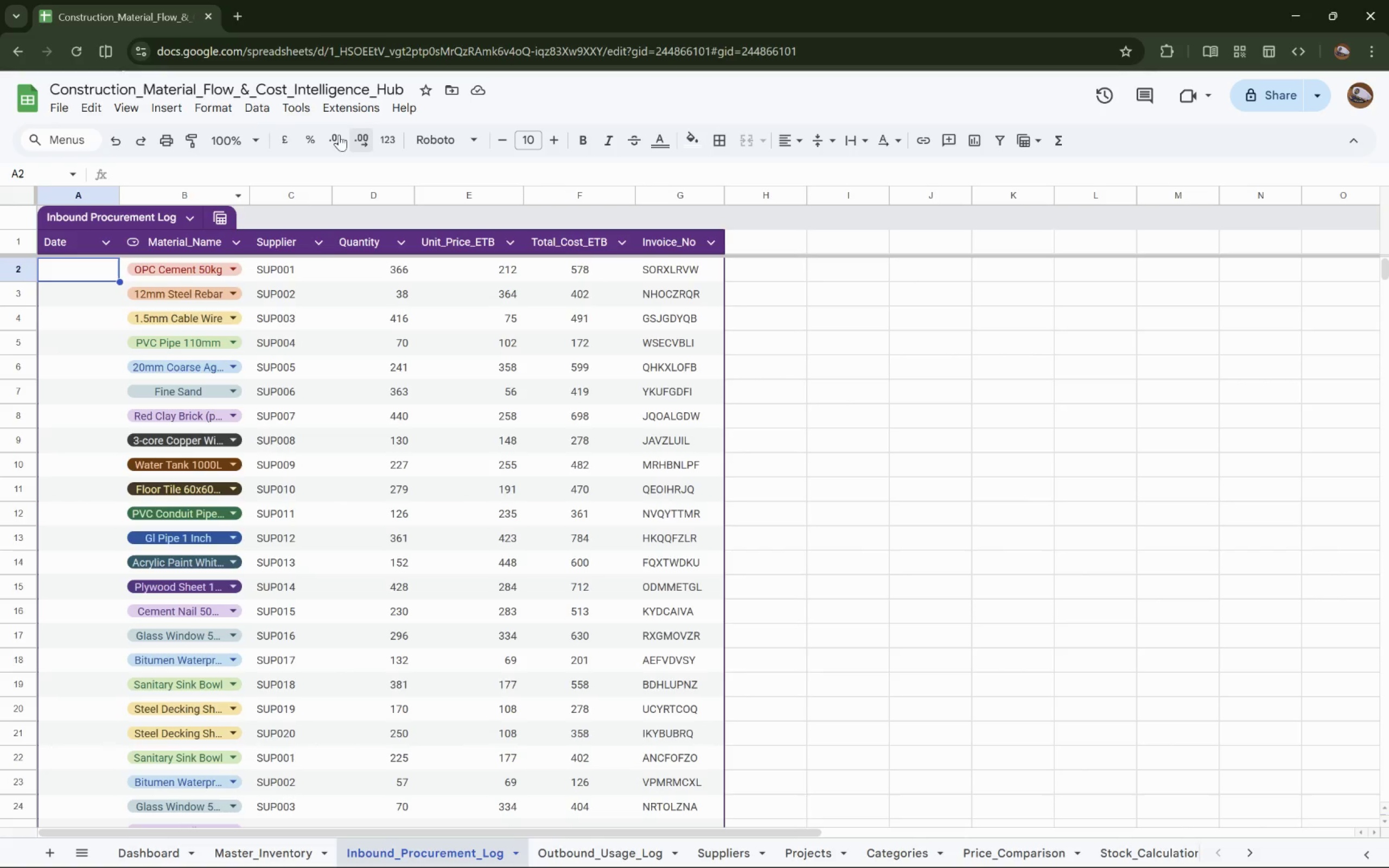 
left_click([263, 110])
 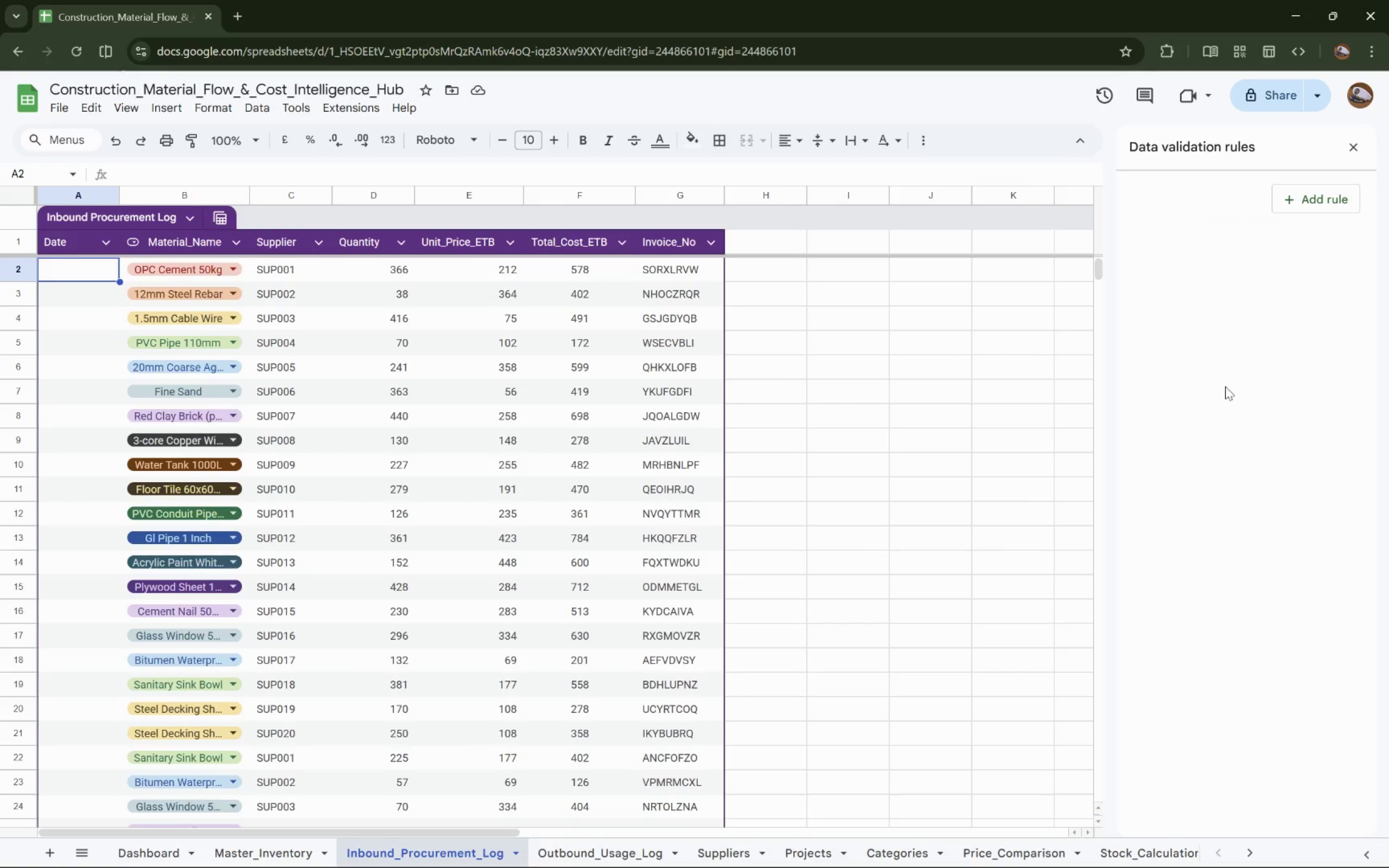 
left_click([1326, 201])
 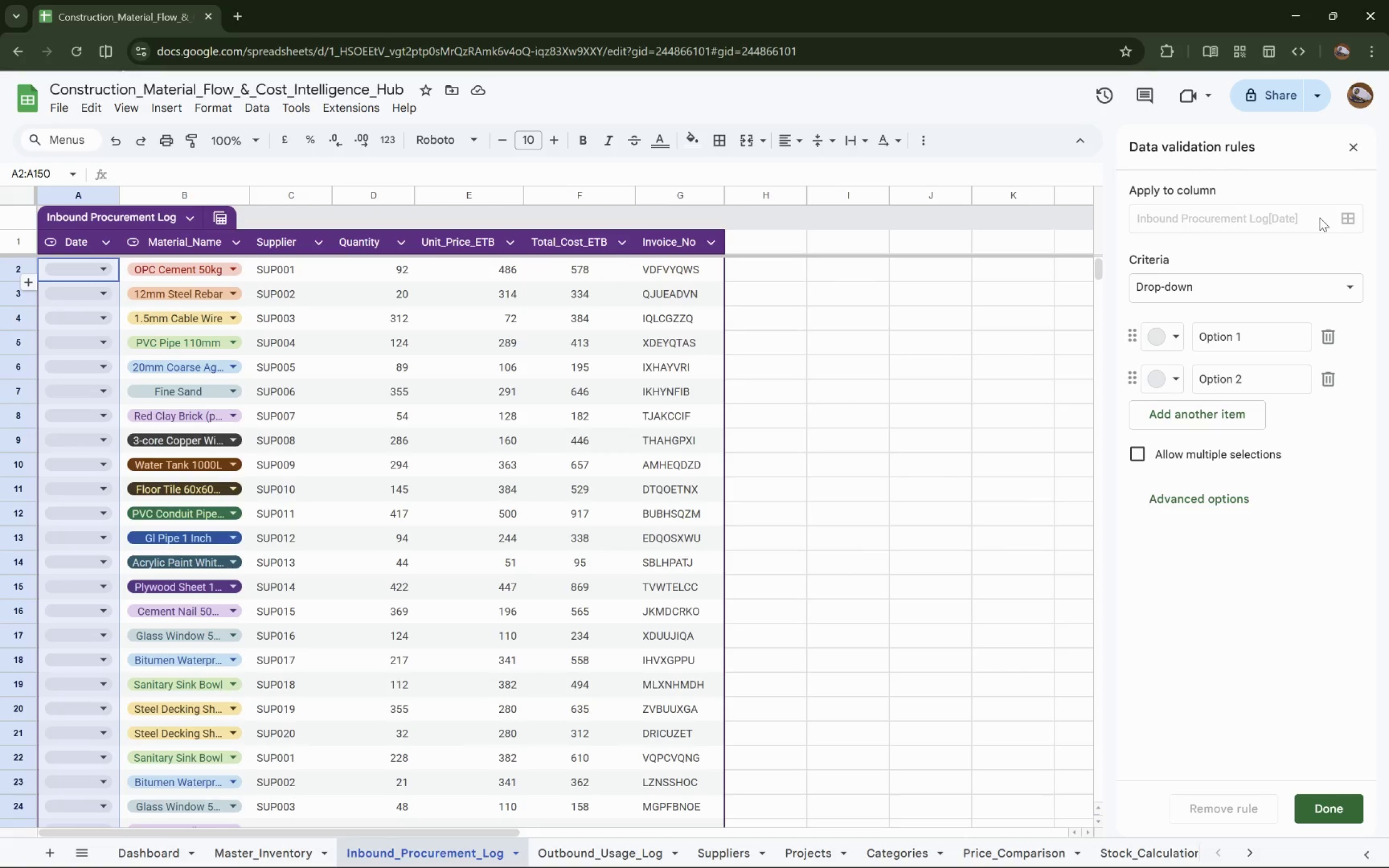 
wait(13.78)
 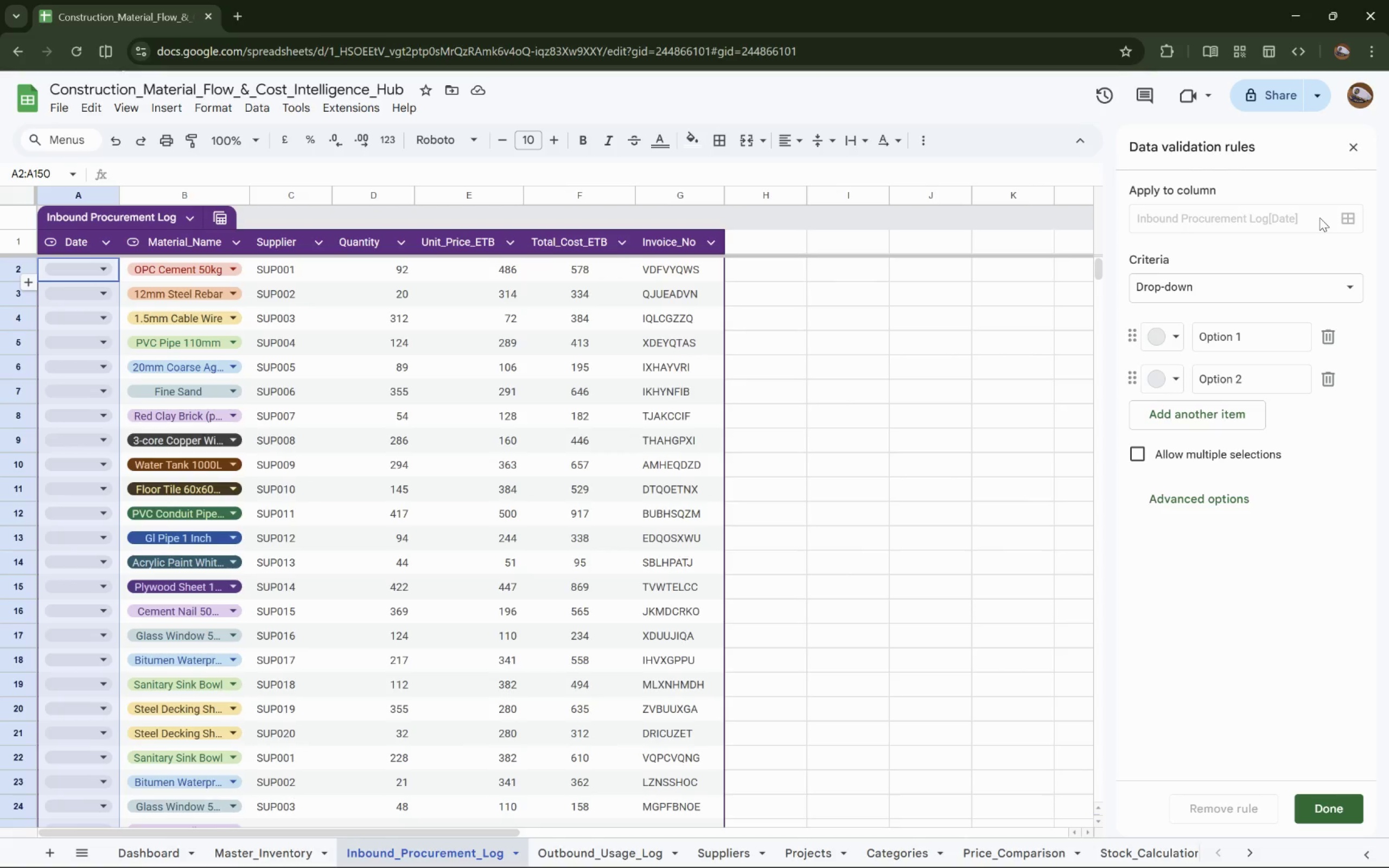 
left_click([1355, 150])
 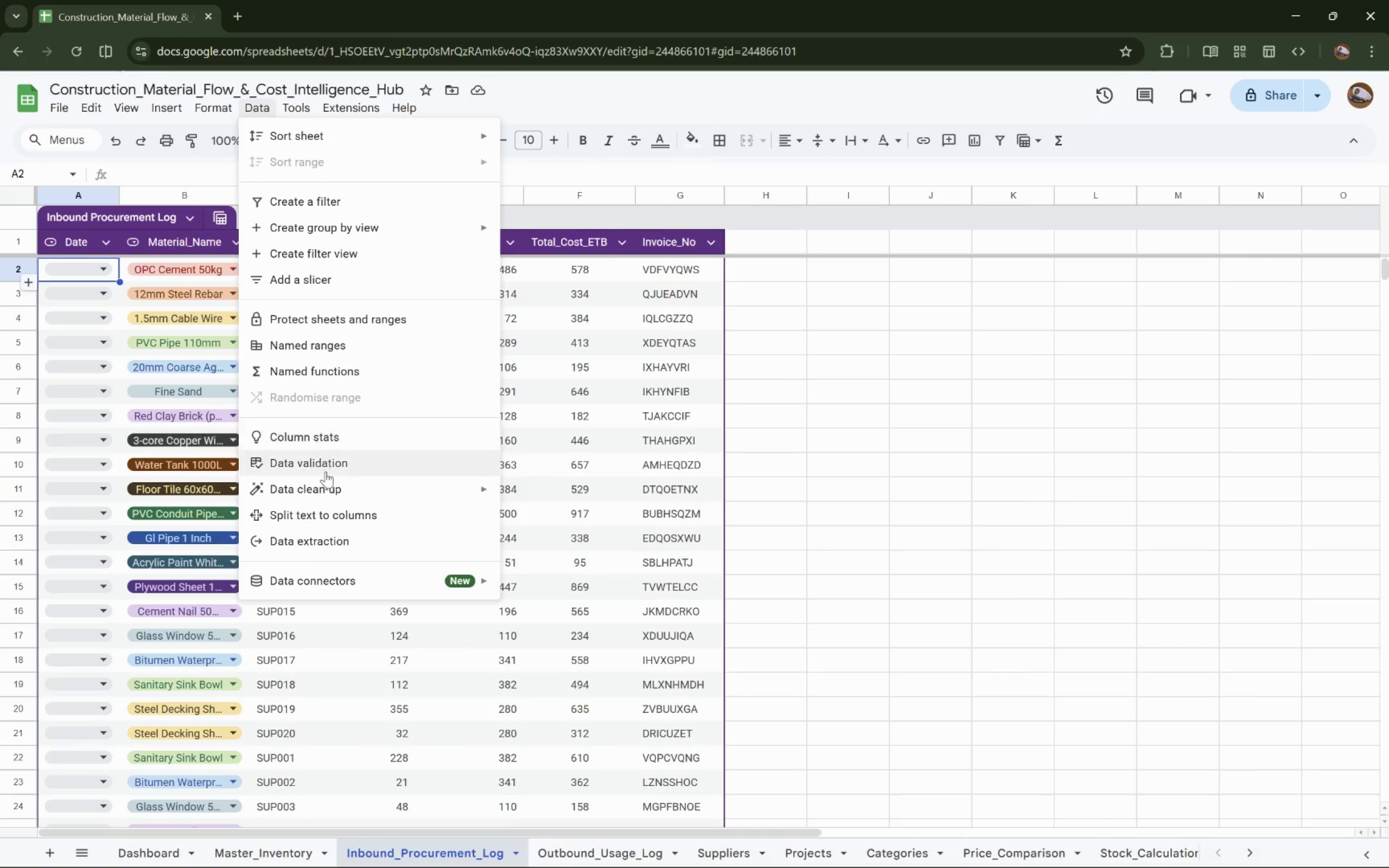 
left_click([344, 469])
 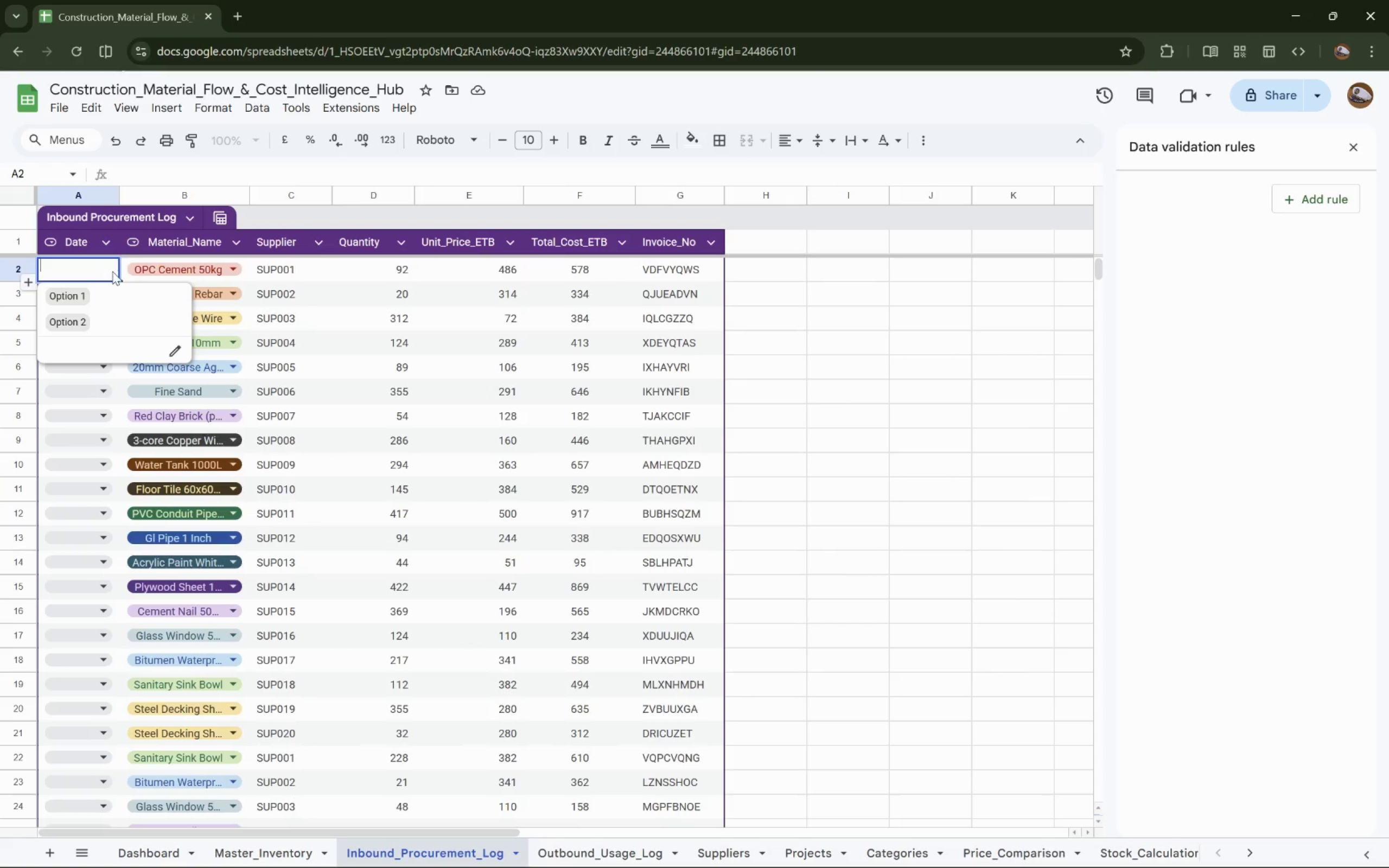 
left_click([109, 273])
 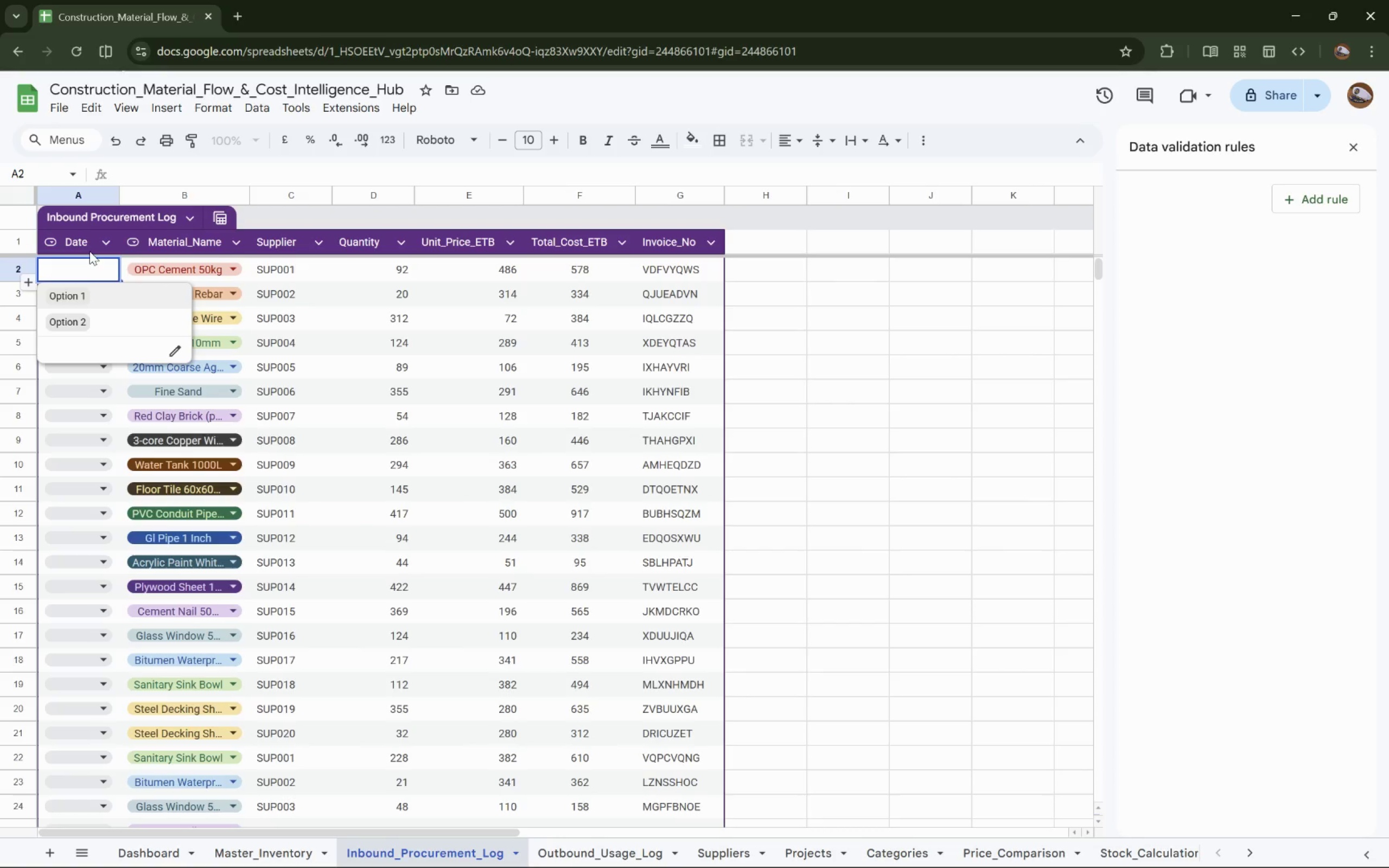 
left_click([88, 247])
 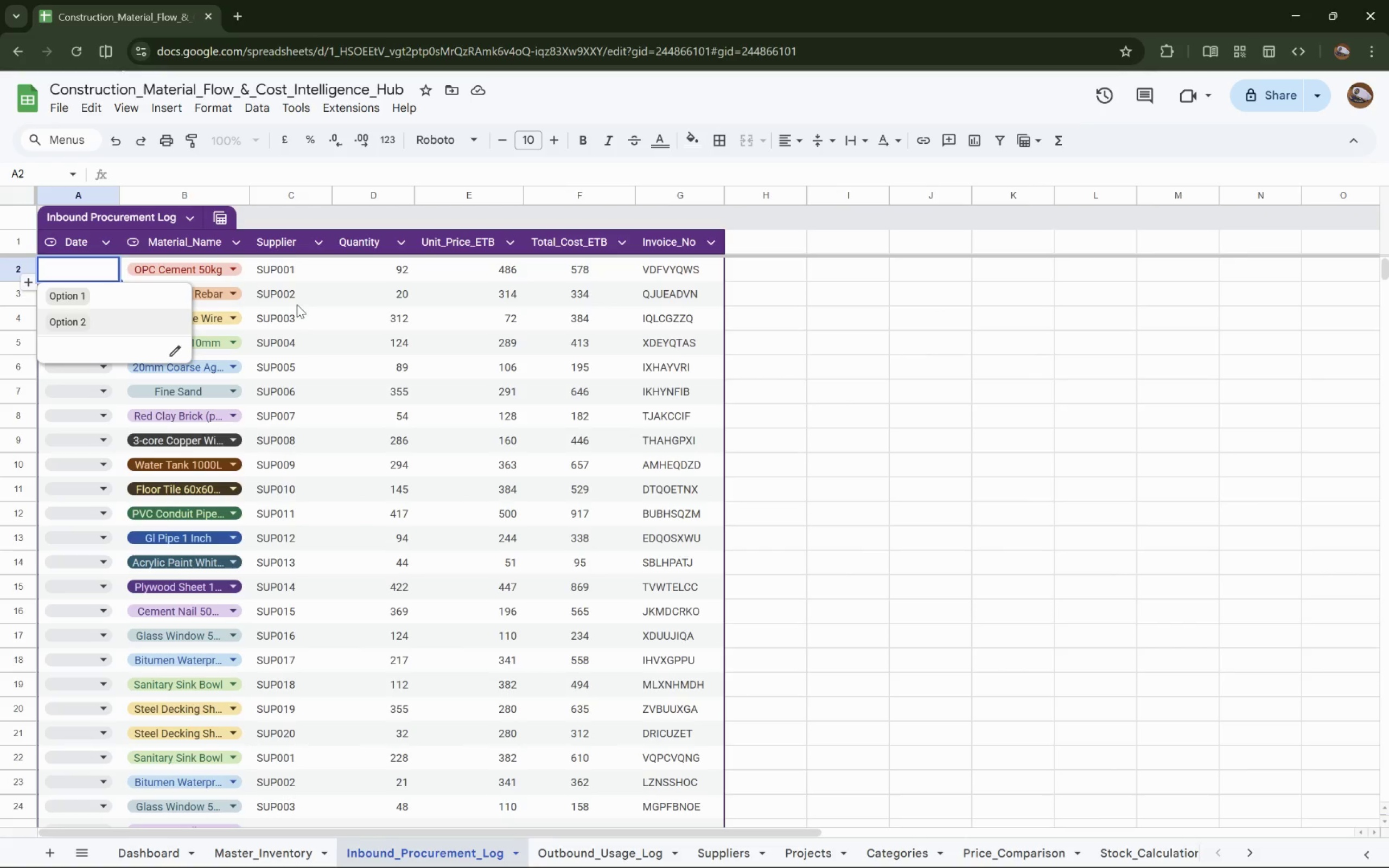 
wait(5.08)
 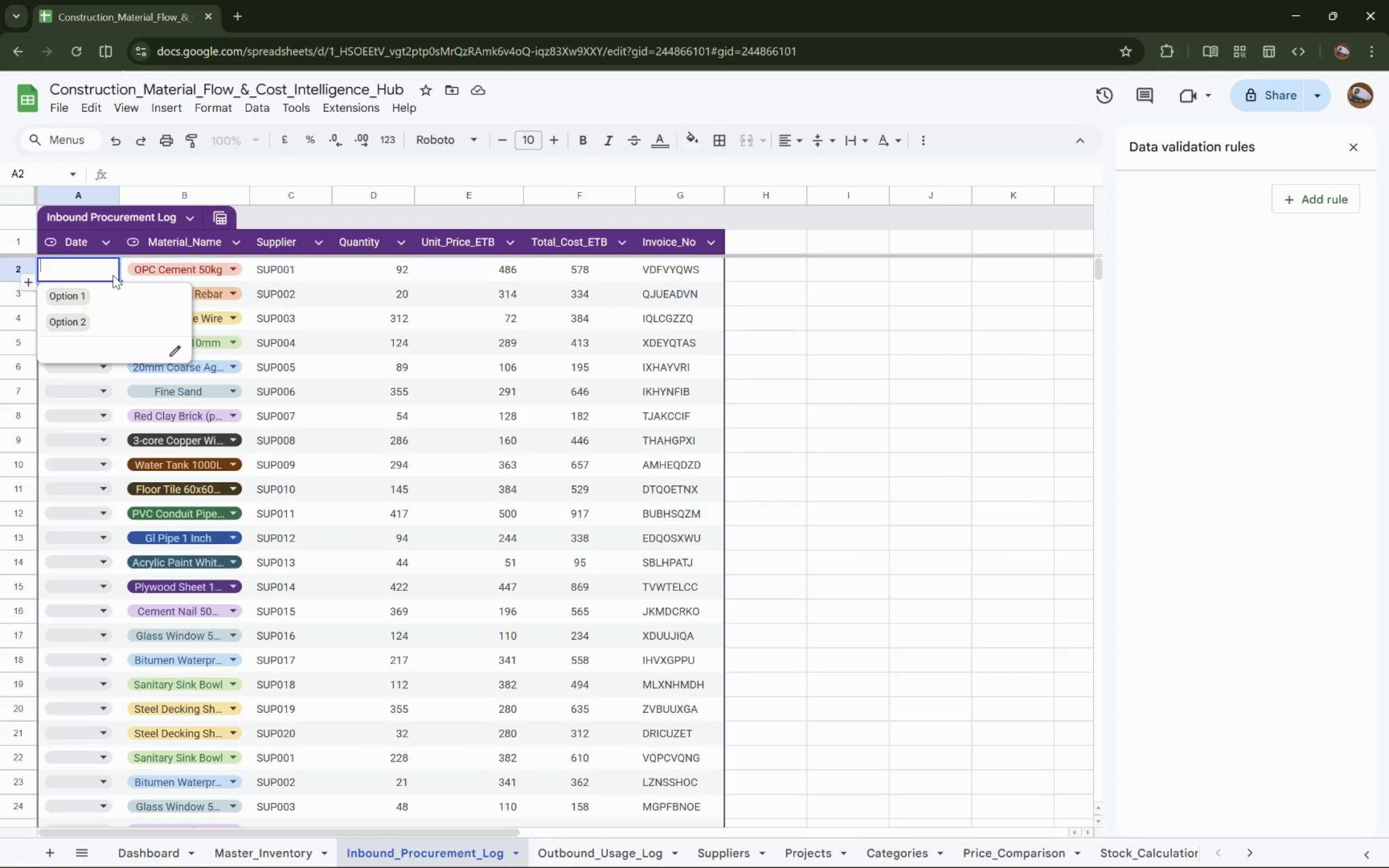 
left_click([113, 273])
 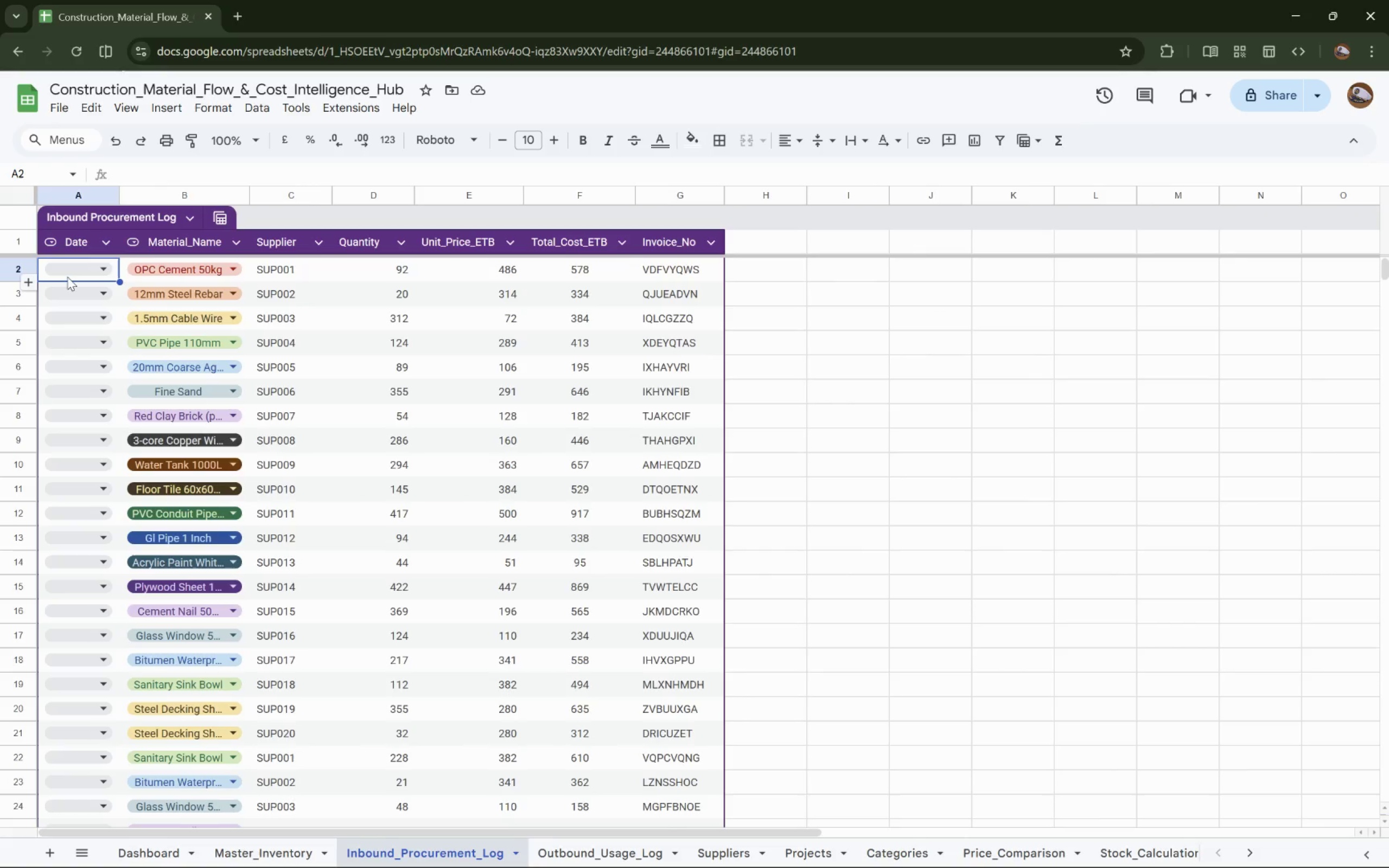 
left_click([43, 272])
 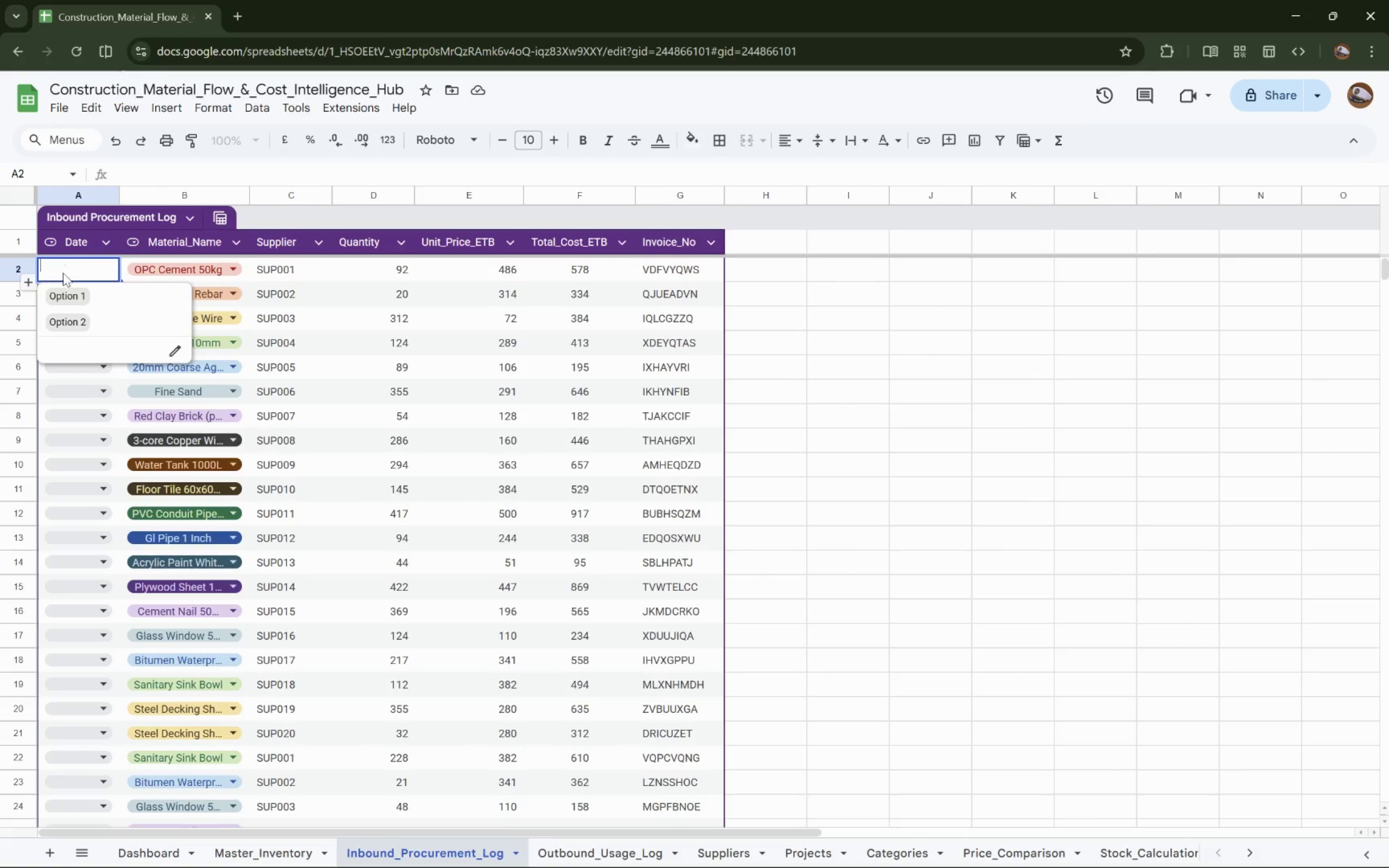 
left_click([92, 267])
 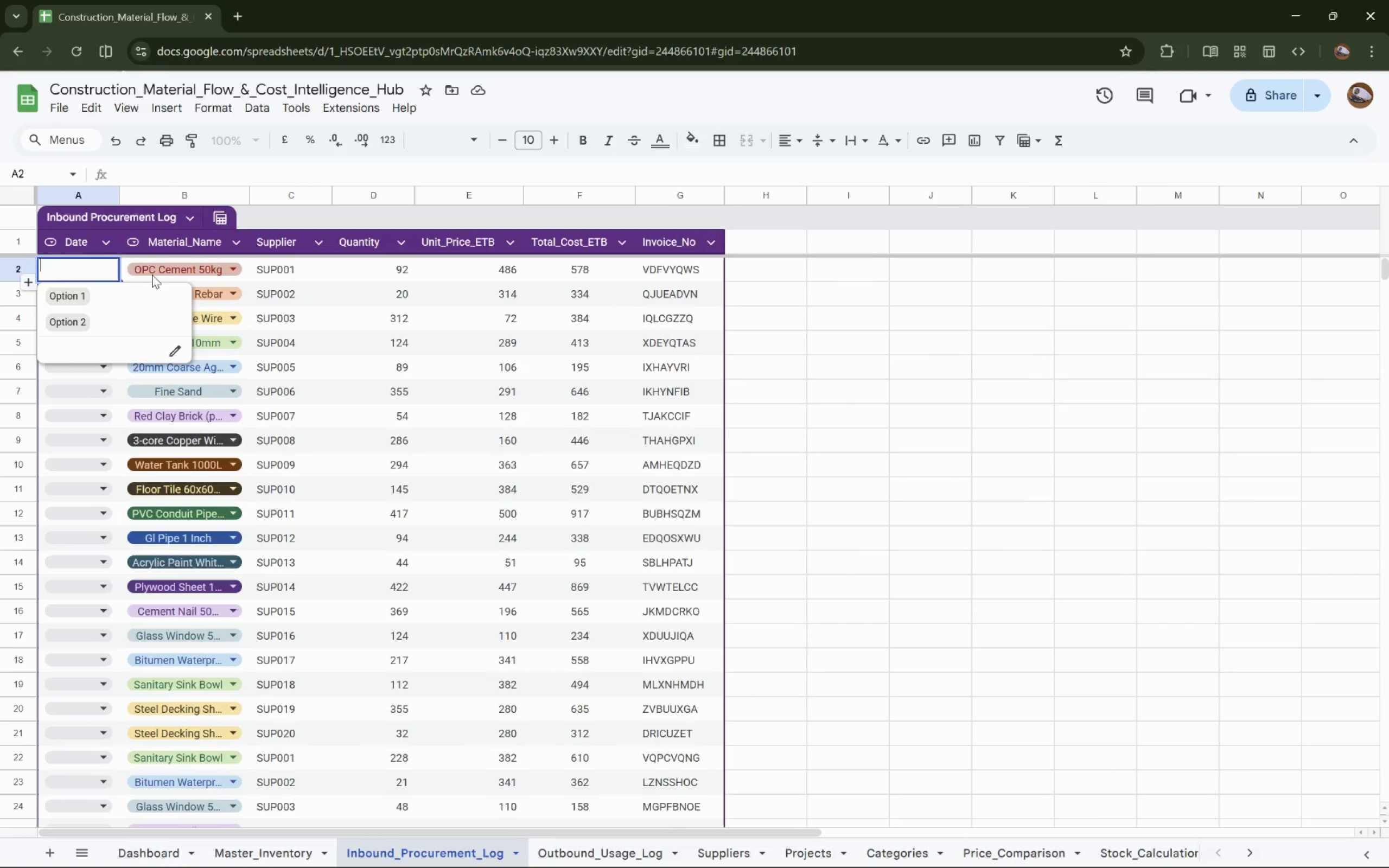 
left_click([168, 265])
 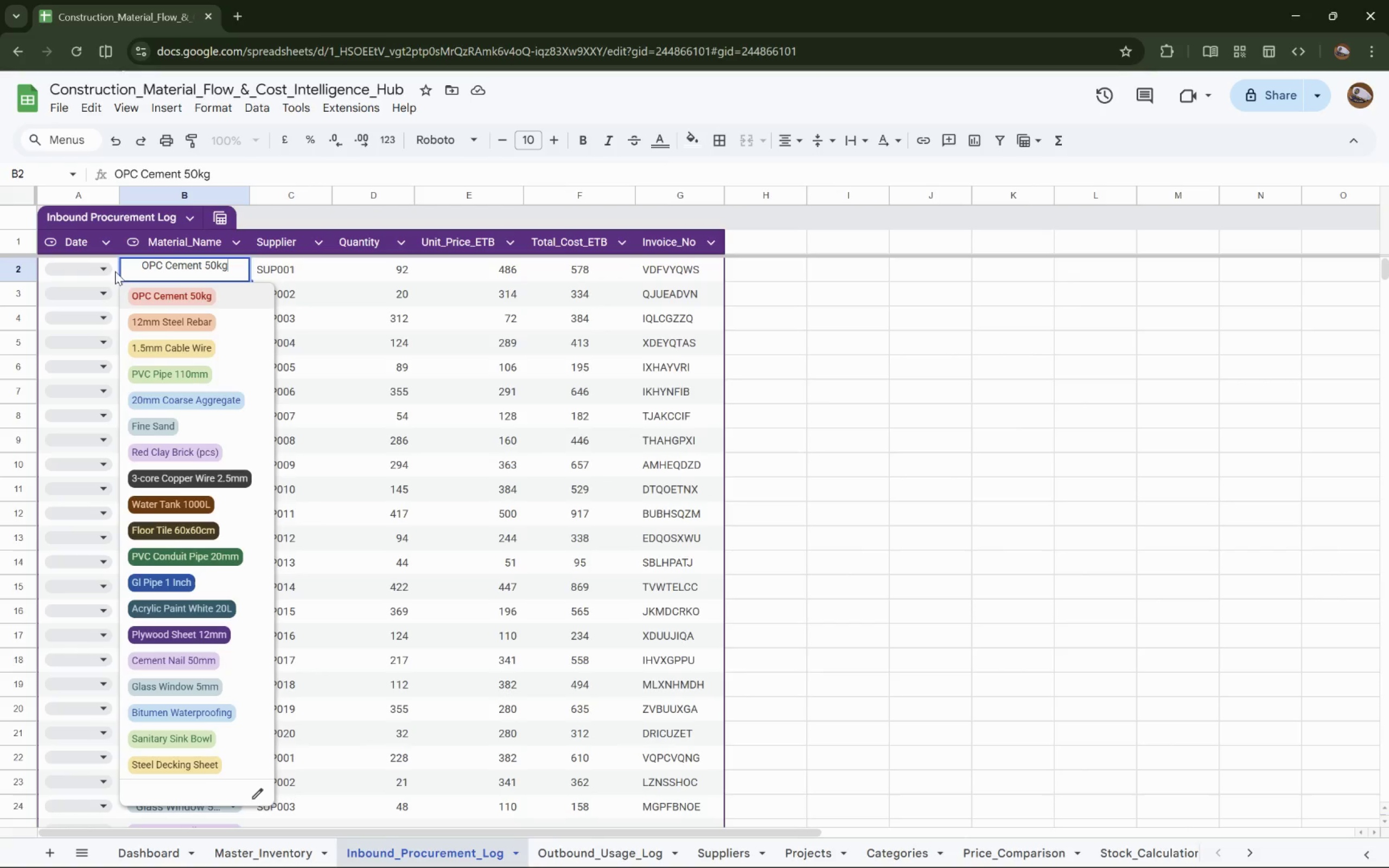 
left_click([114, 271])
 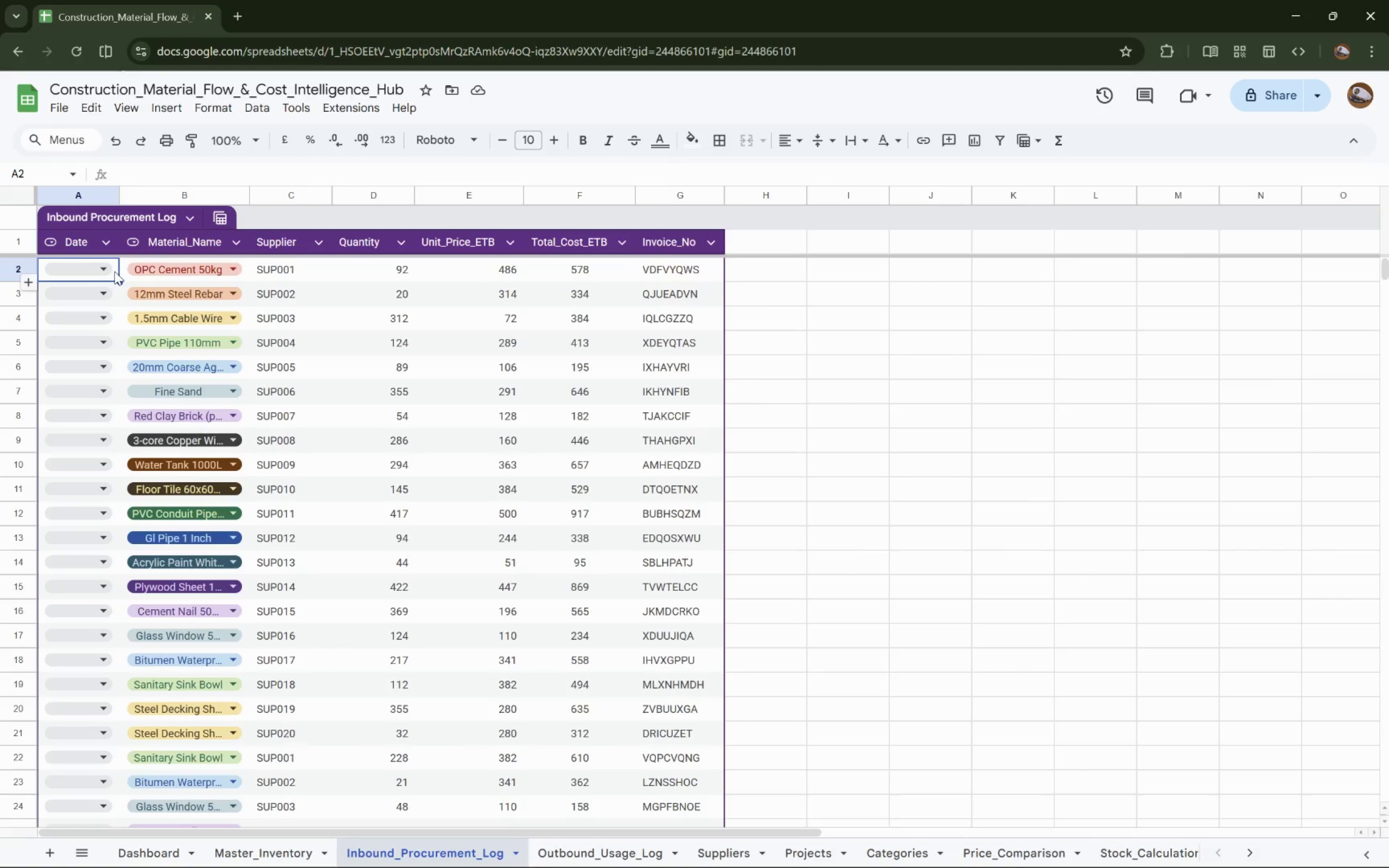 
right_click([117, 271])
 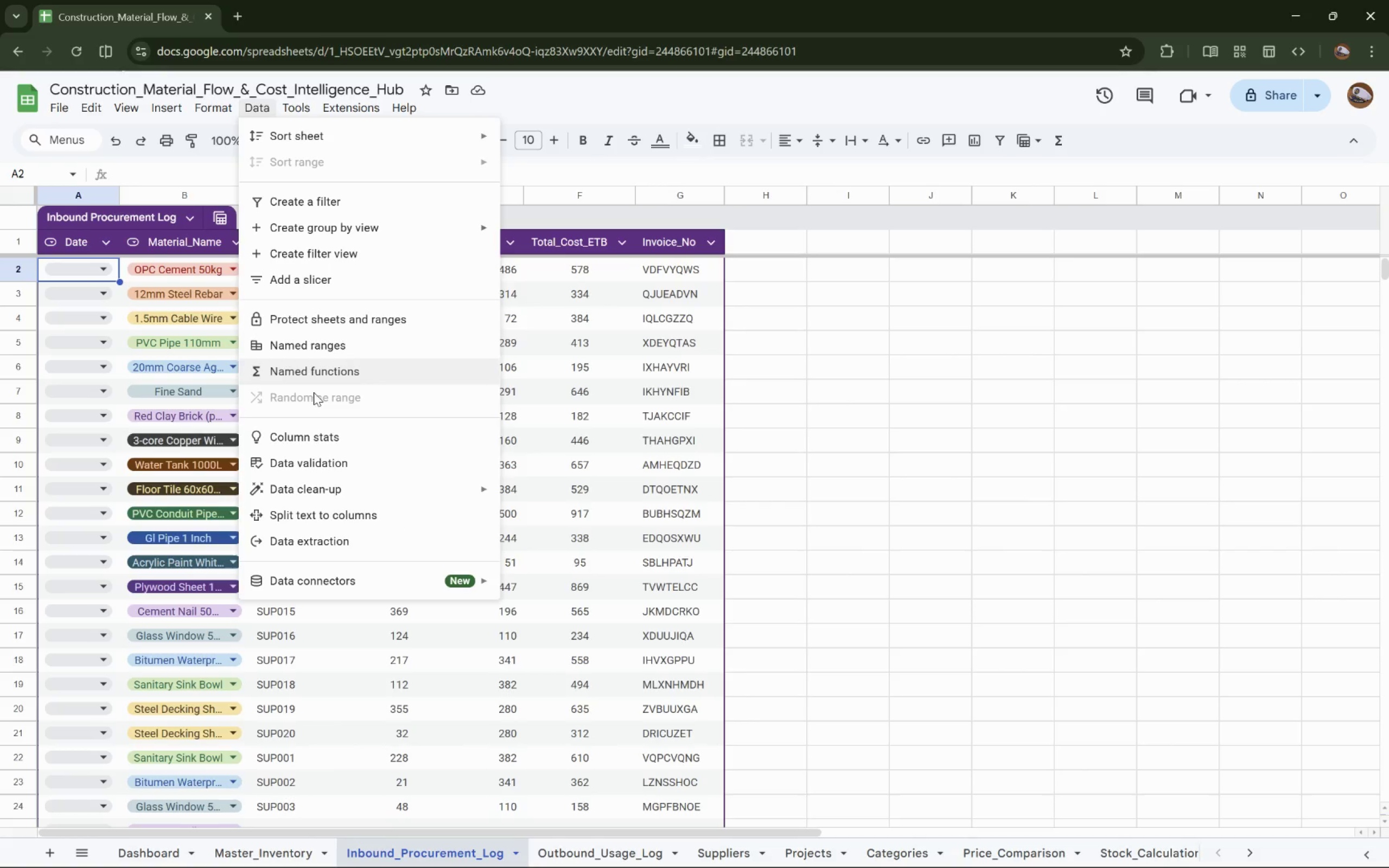 
wait(8.22)
 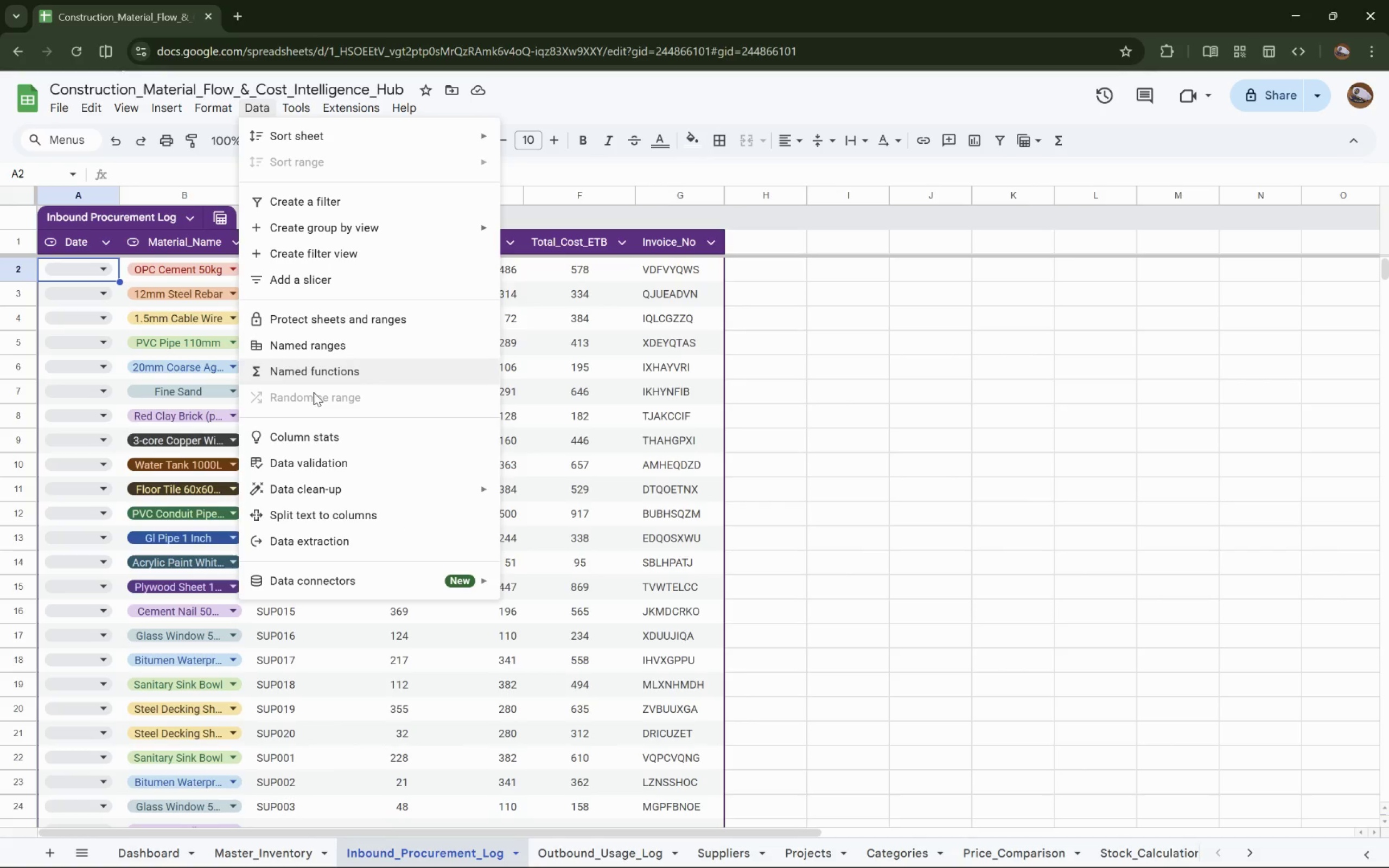 
left_click_drag(start_coordinate=[121, 280], to_coordinate=[131, 662])
 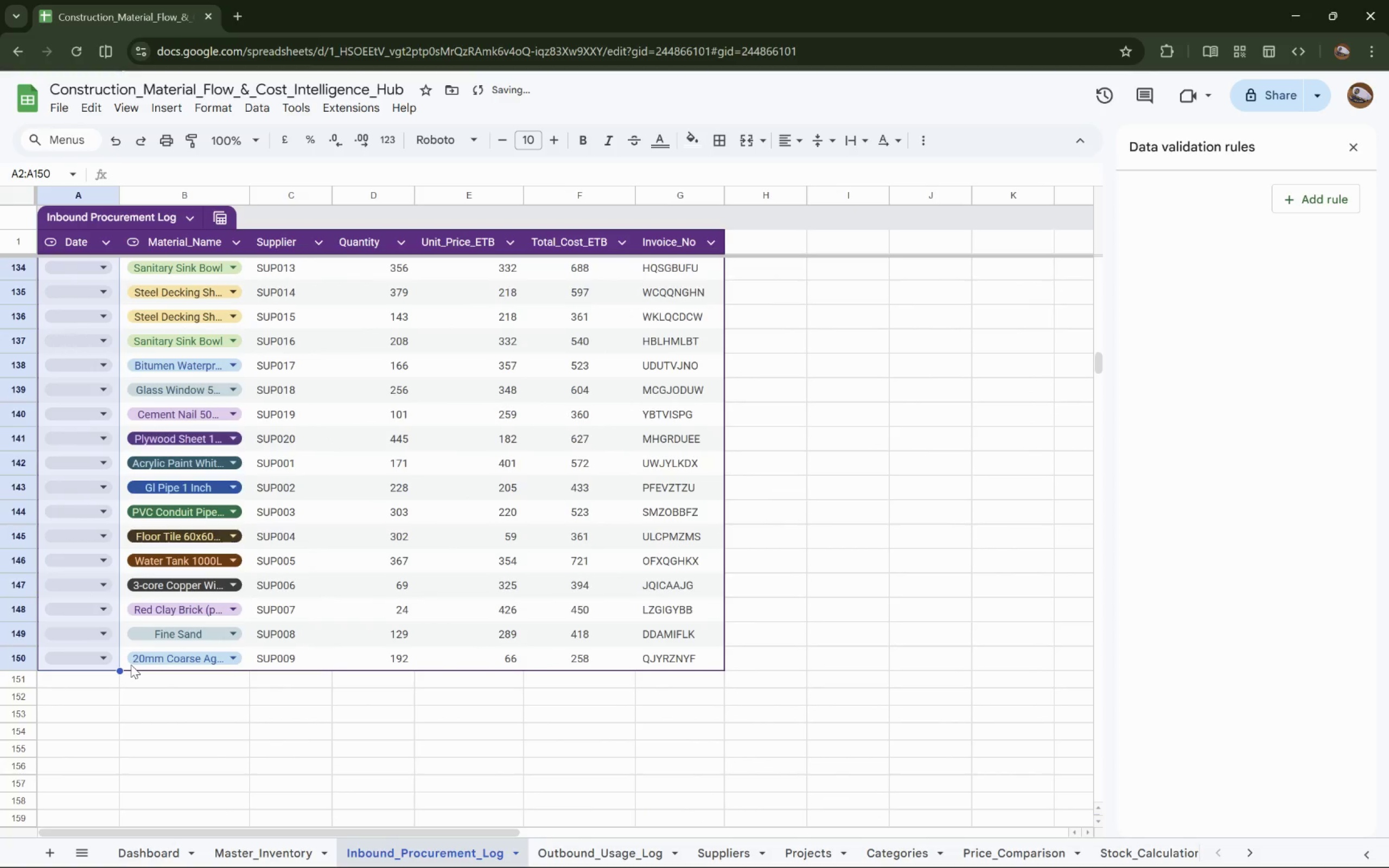 
key(Delete)
 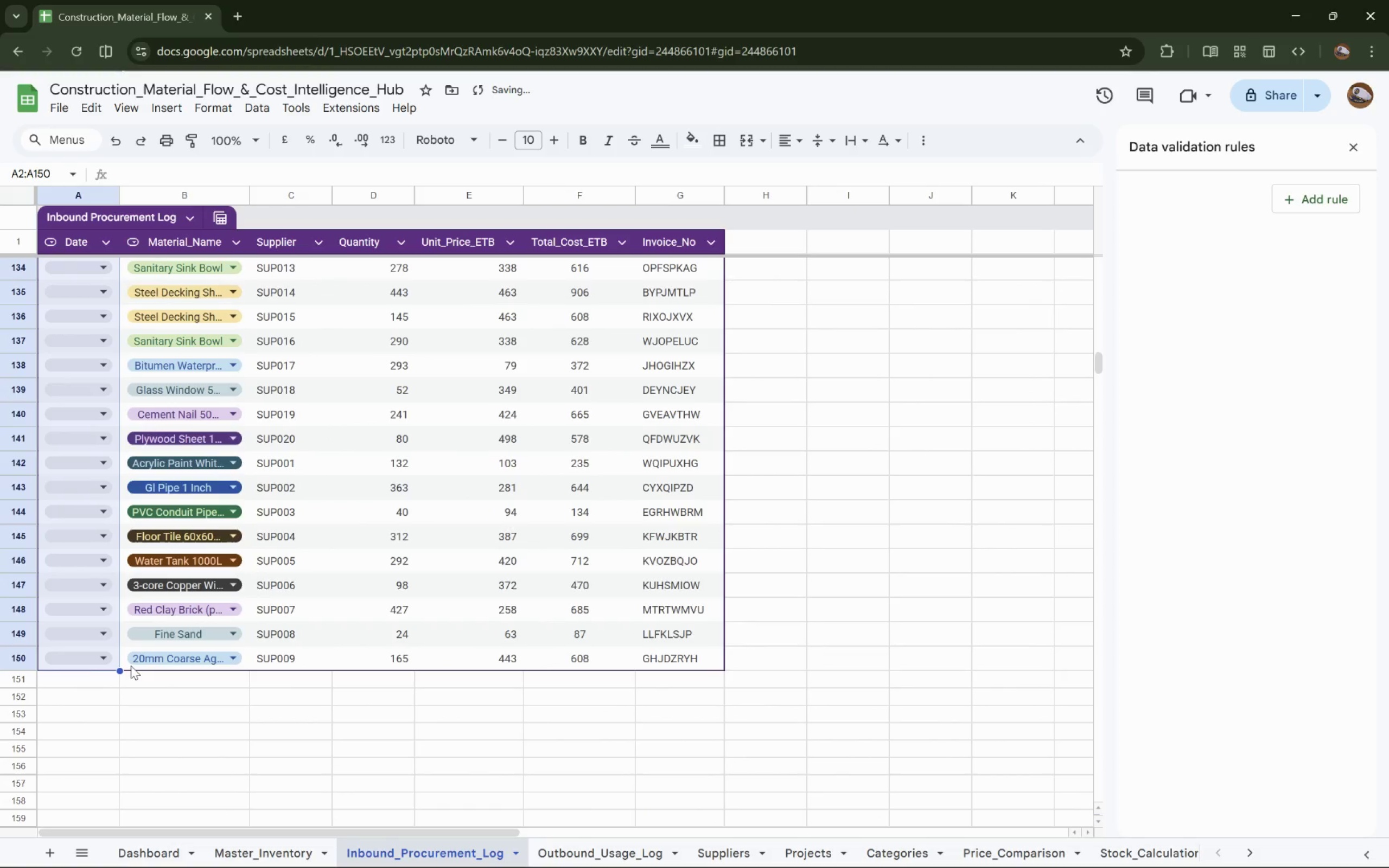 
key(Delete)
 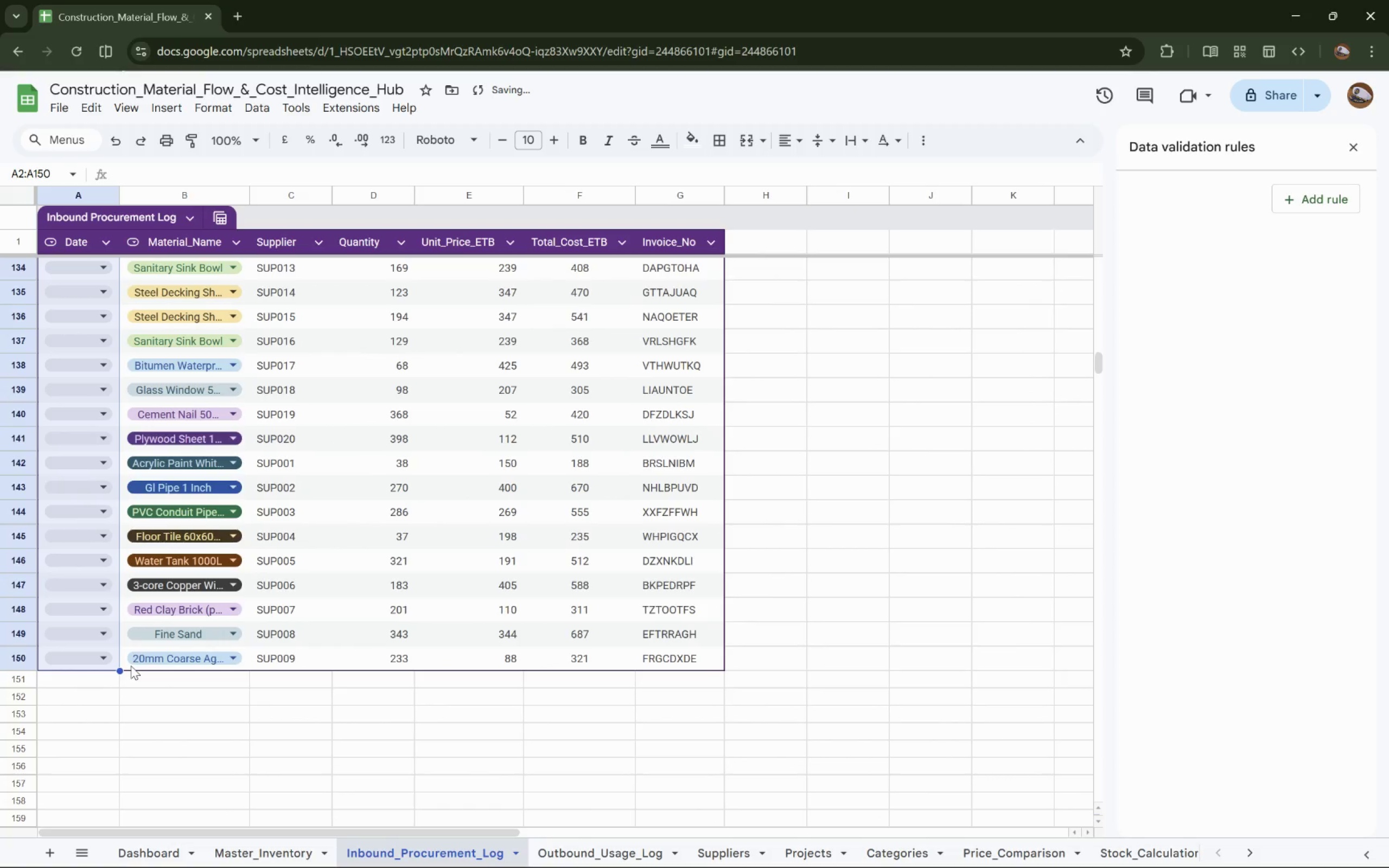 
scroll: coordinate [105, 603], scroll_direction: up, amount: 53.0
 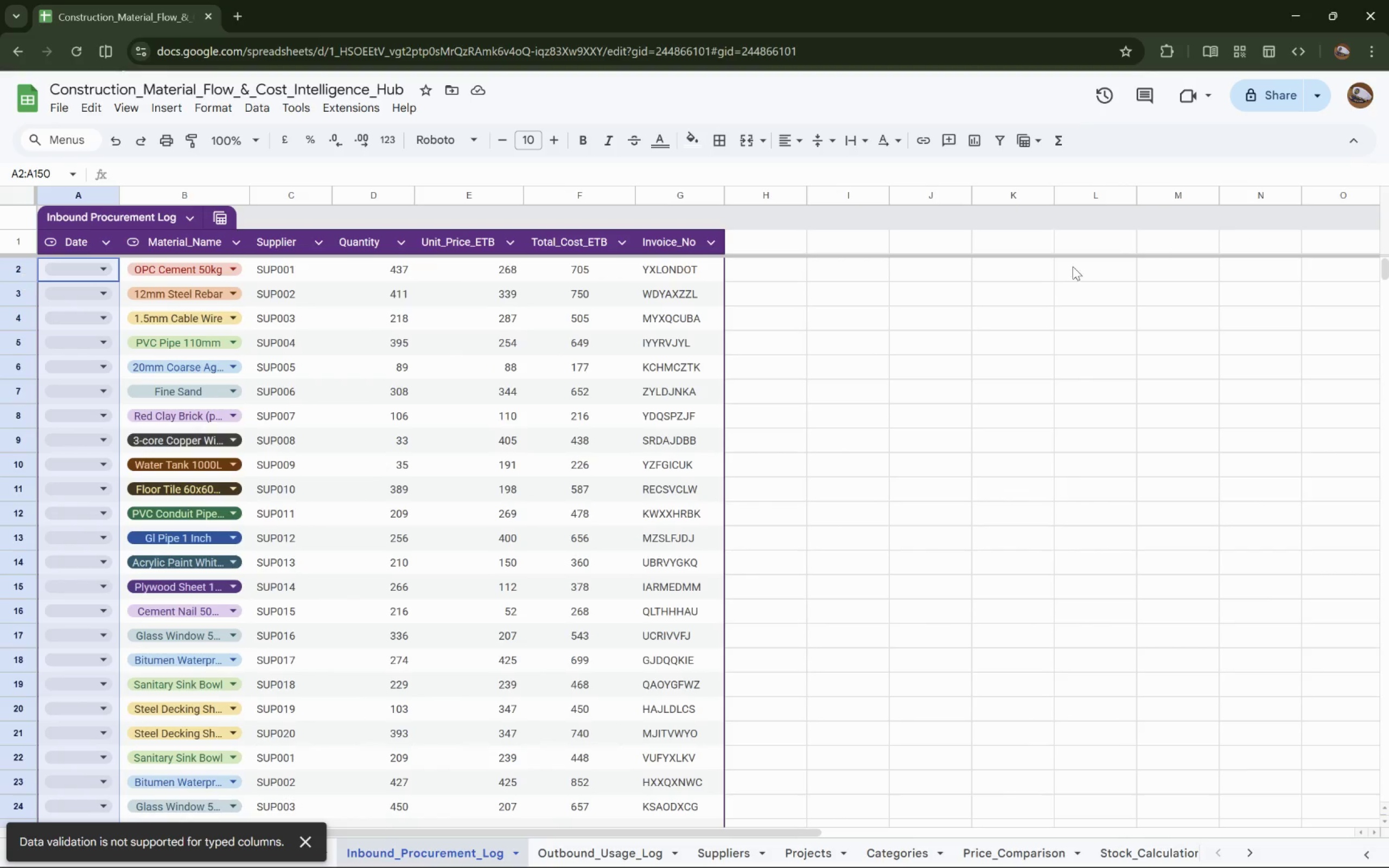 
mouse_move([275, 110])
 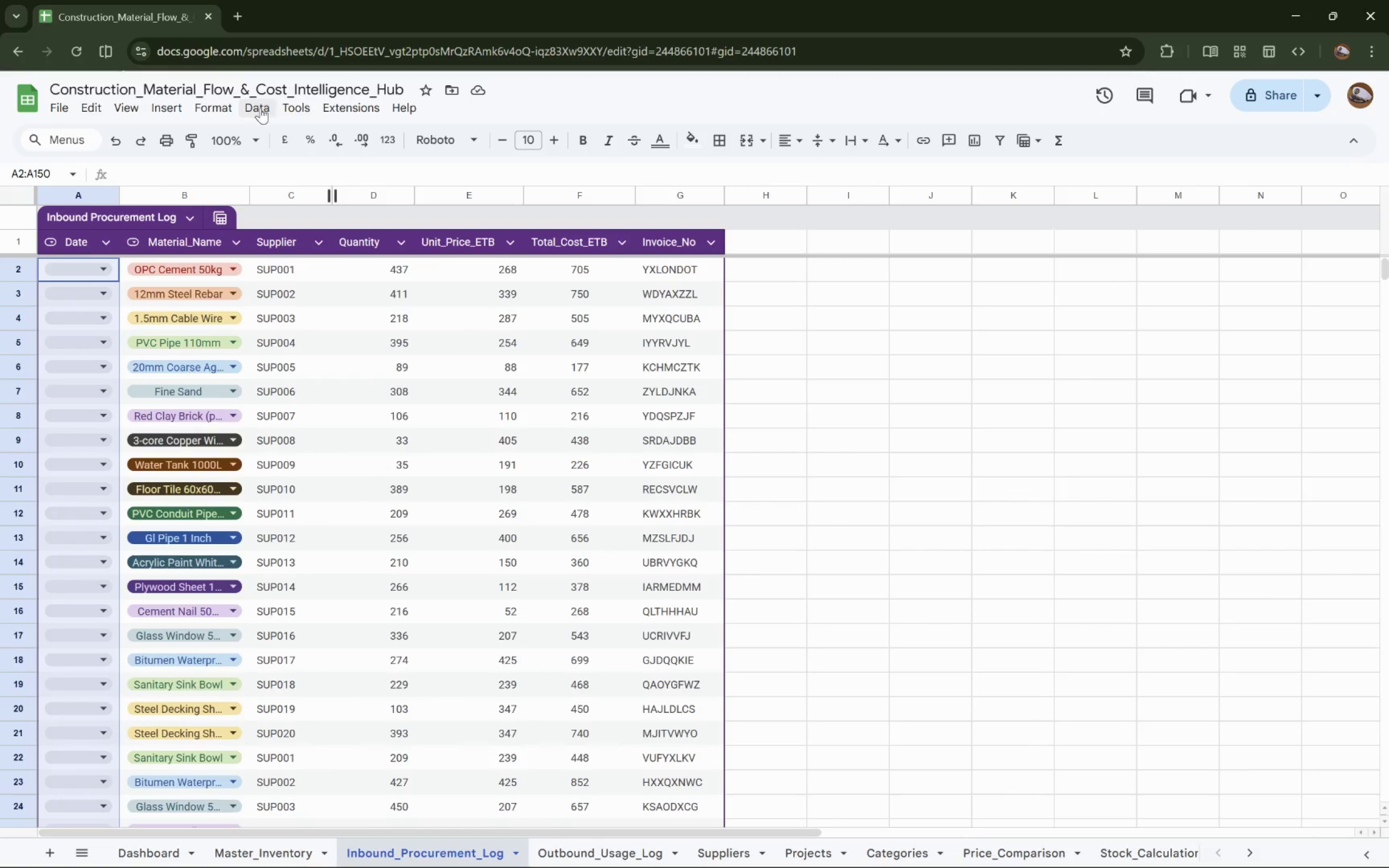 
left_click([111, 252])
 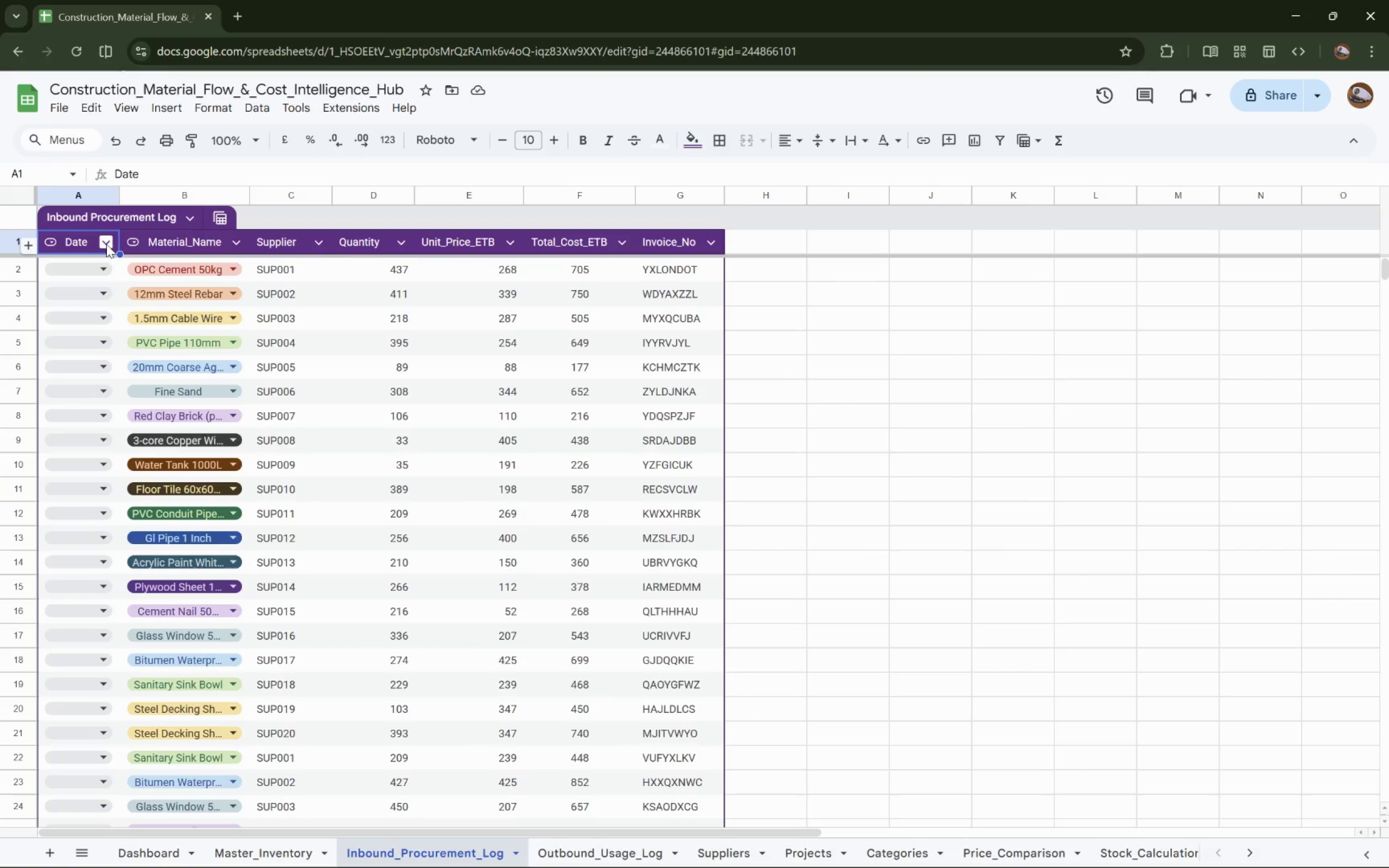 
left_click([105, 241])
 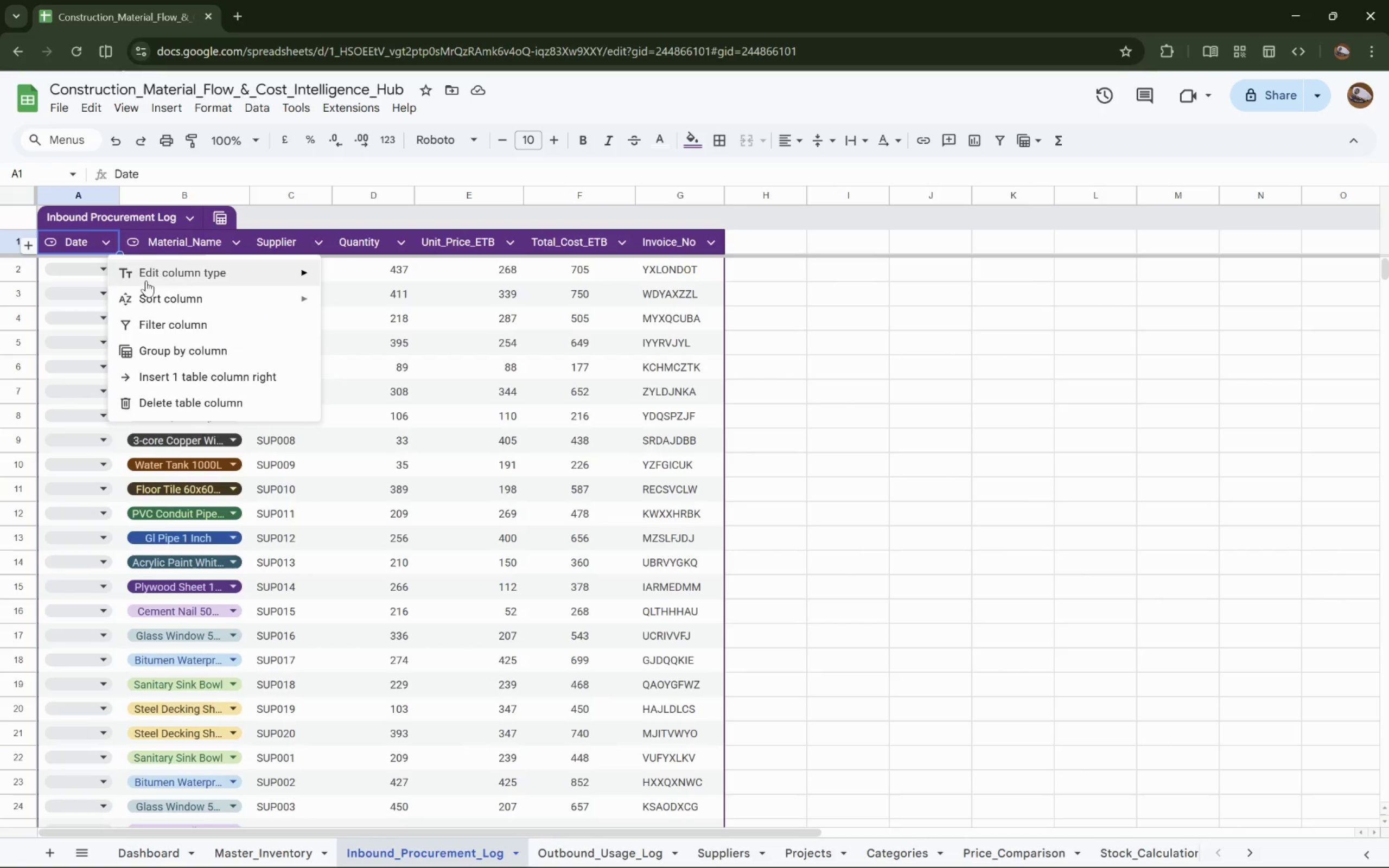 
left_click([181, 275])
 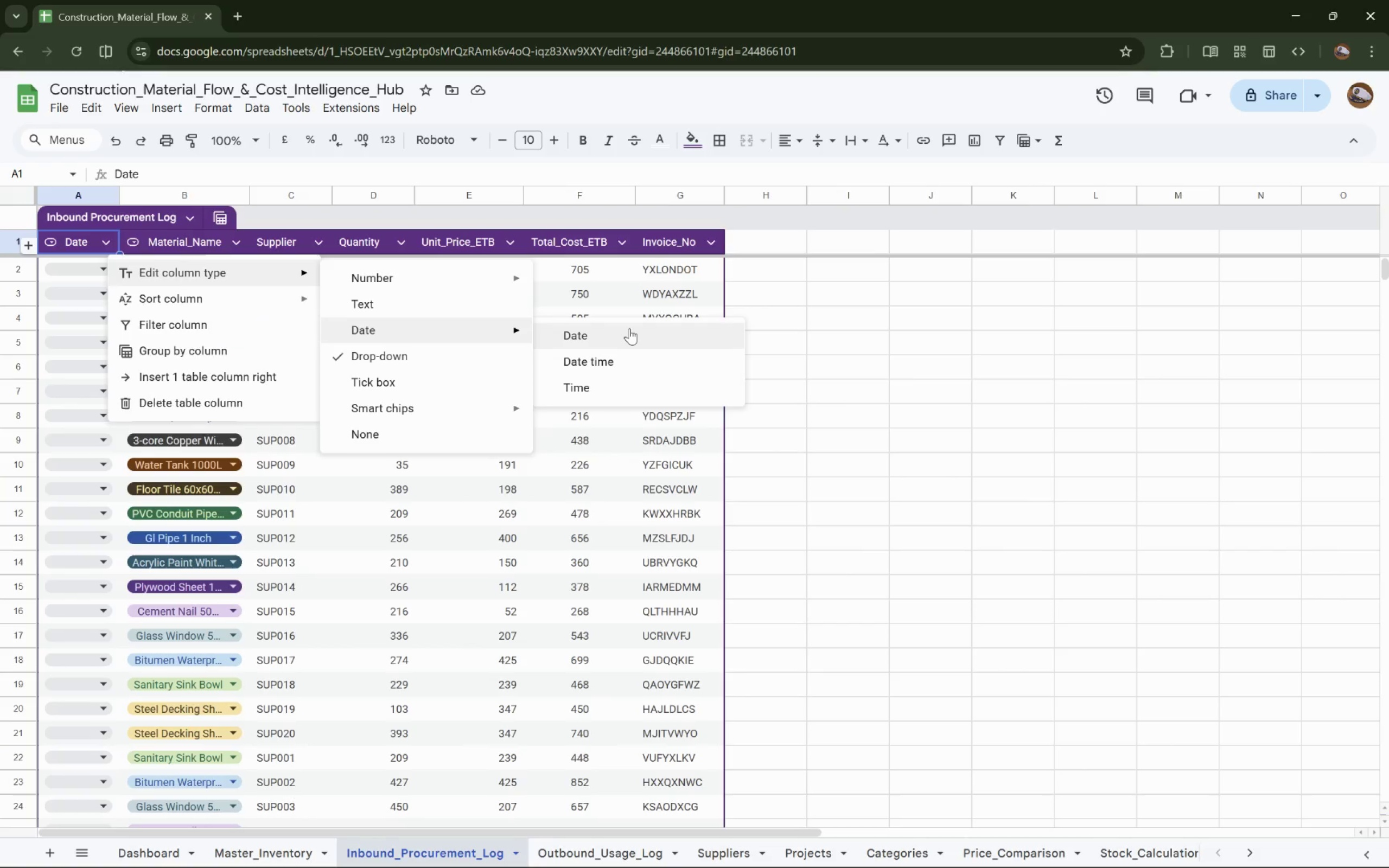 
left_click([614, 338])
 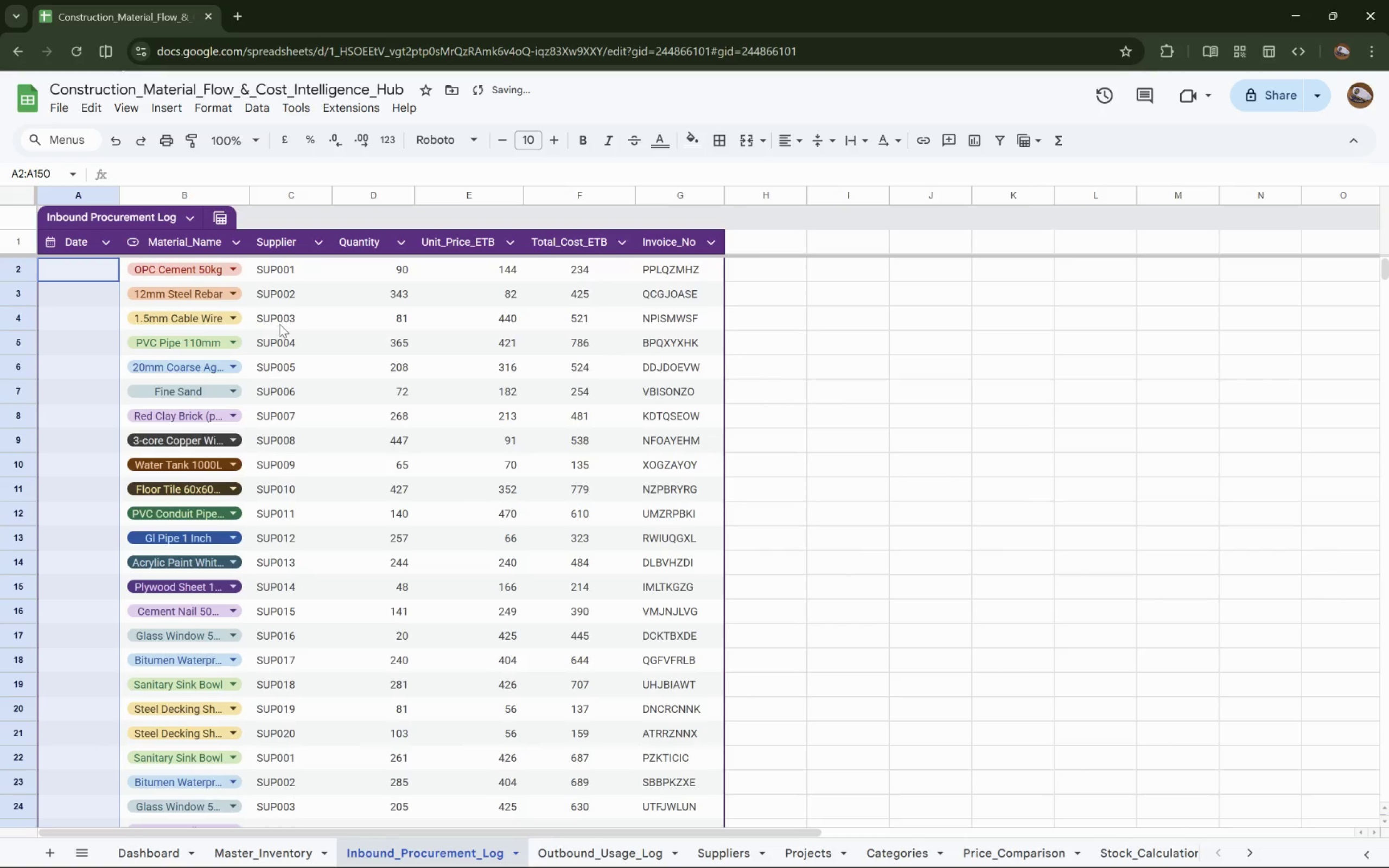 
left_click([71, 266])
 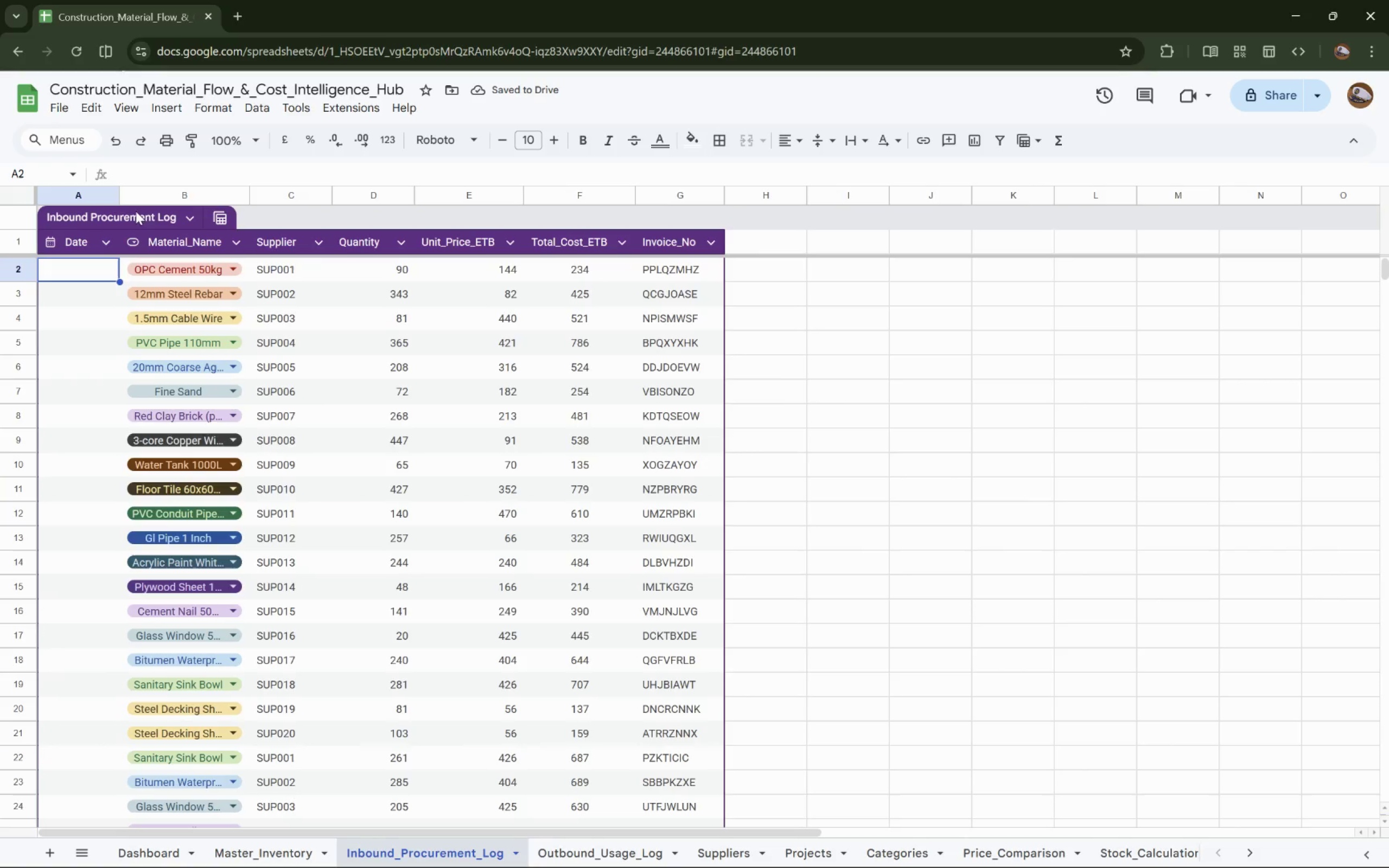 
left_click([166, 171])
 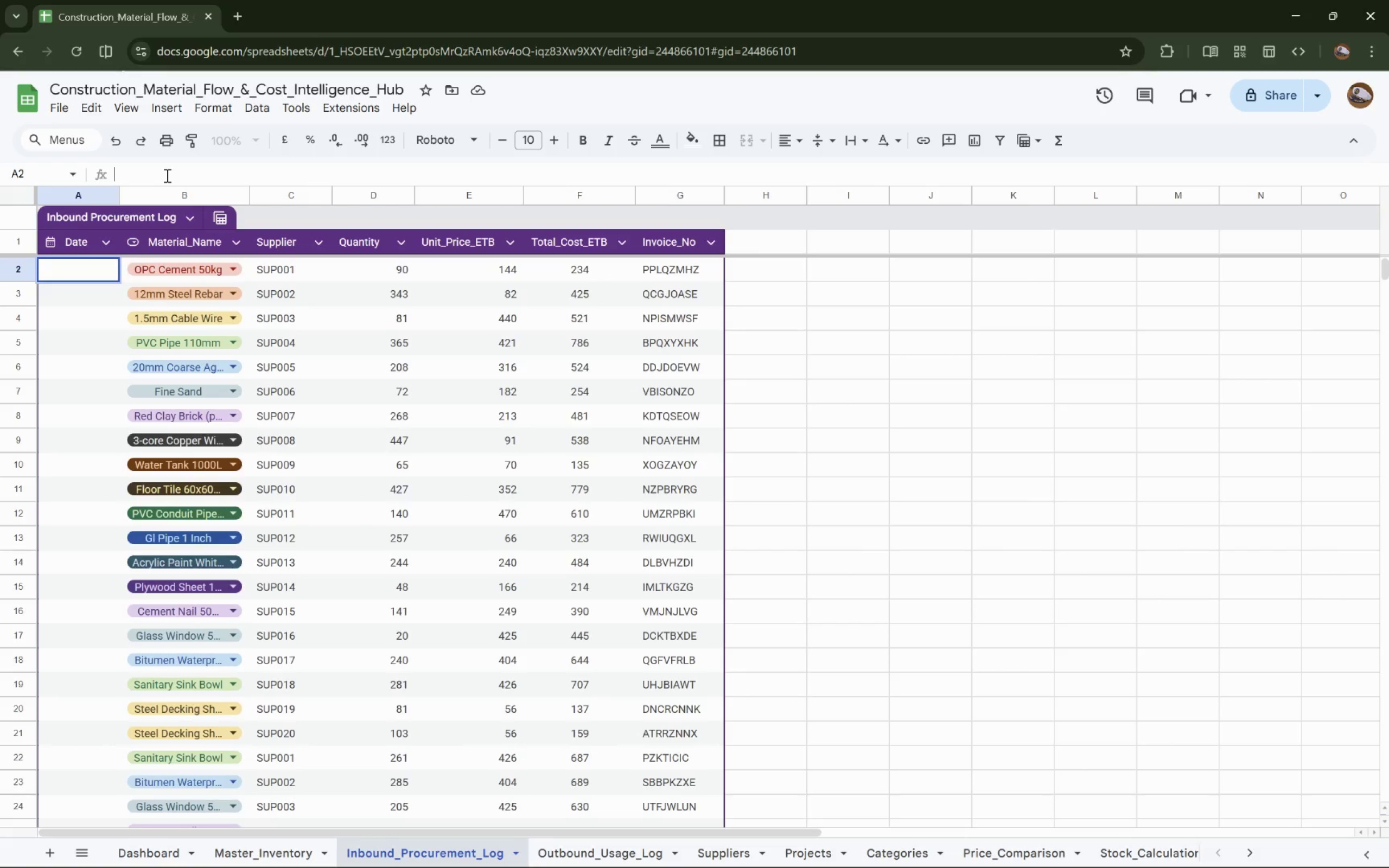 
type(=TODAY())
 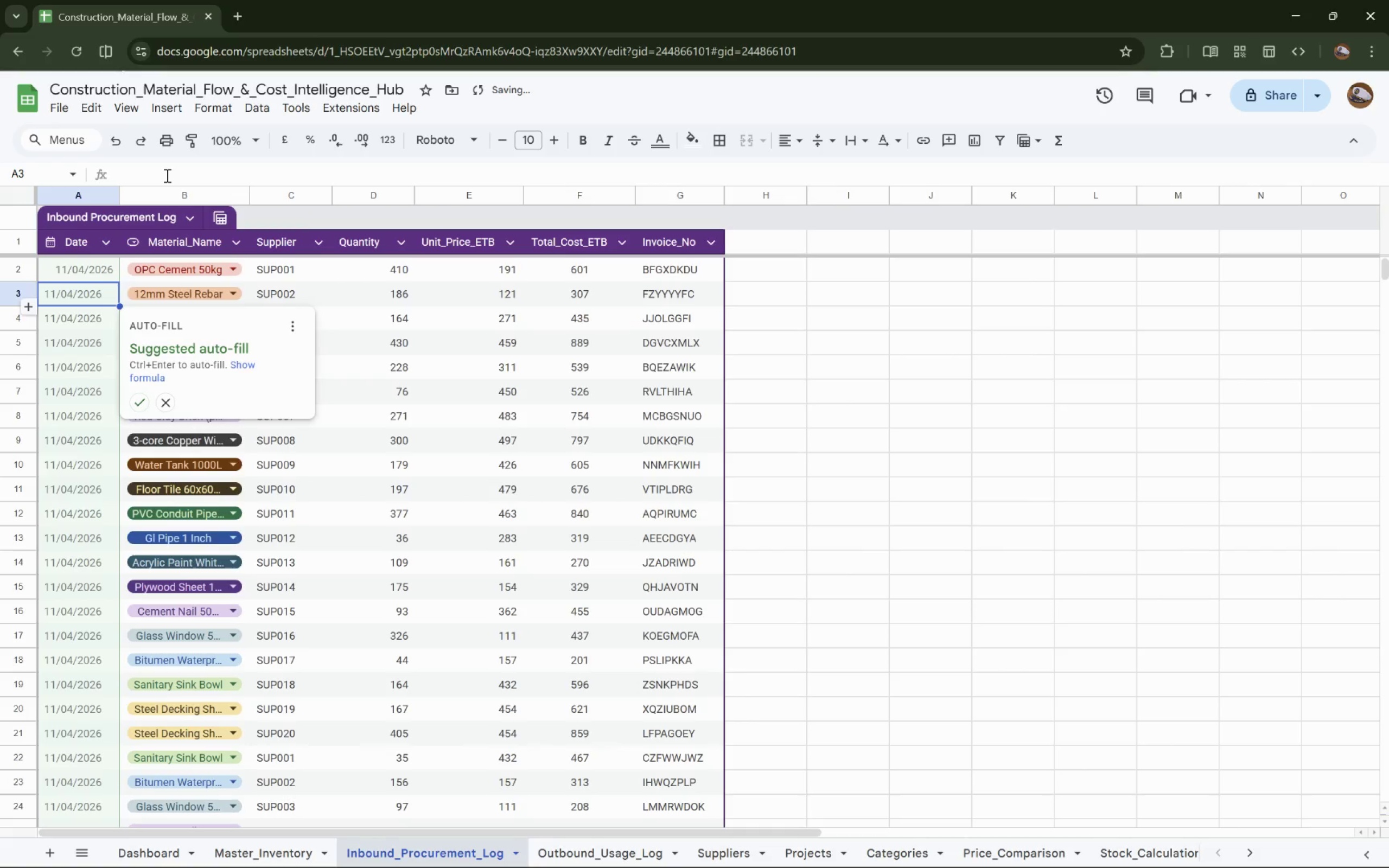 
 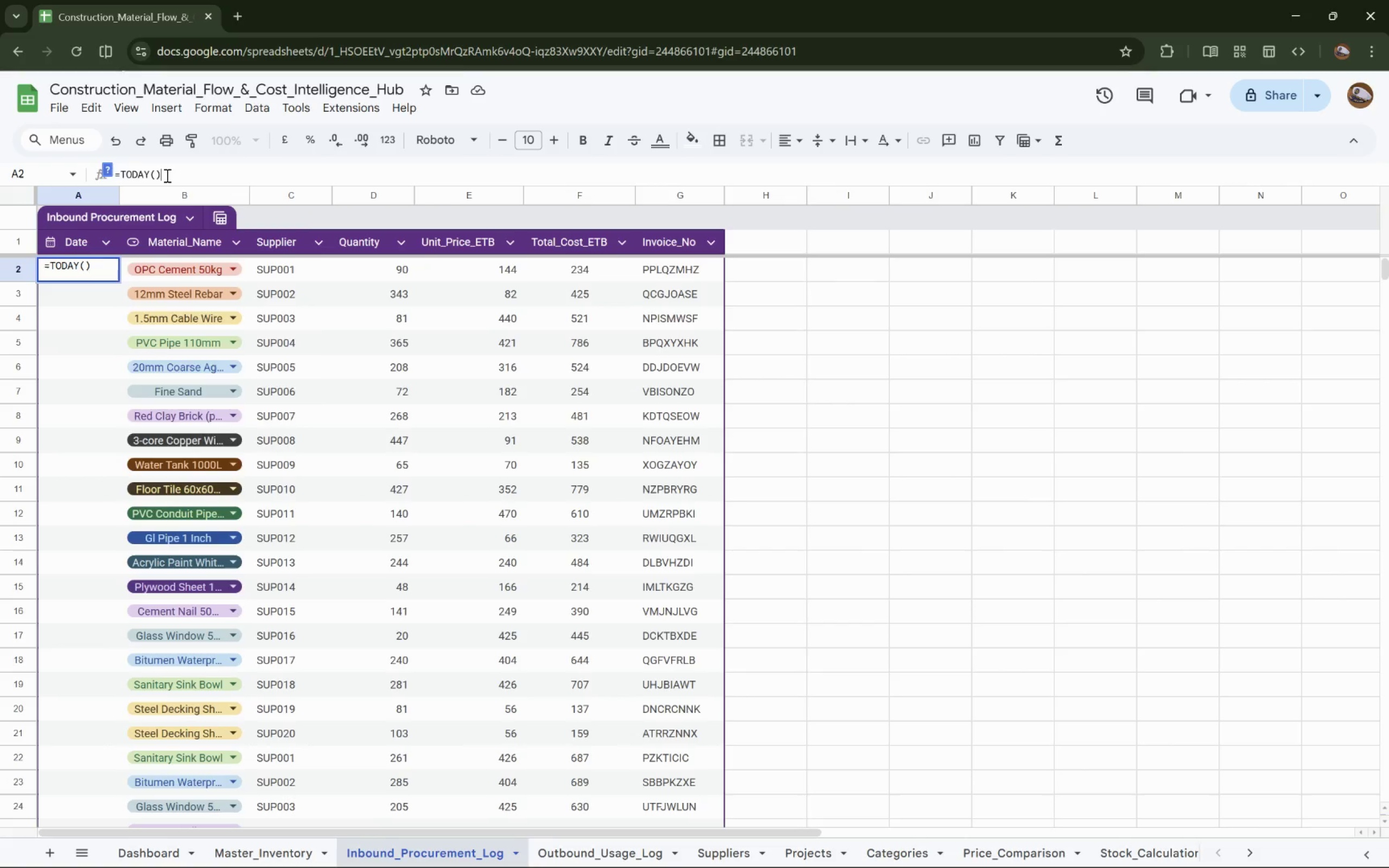 
key(Enter)
 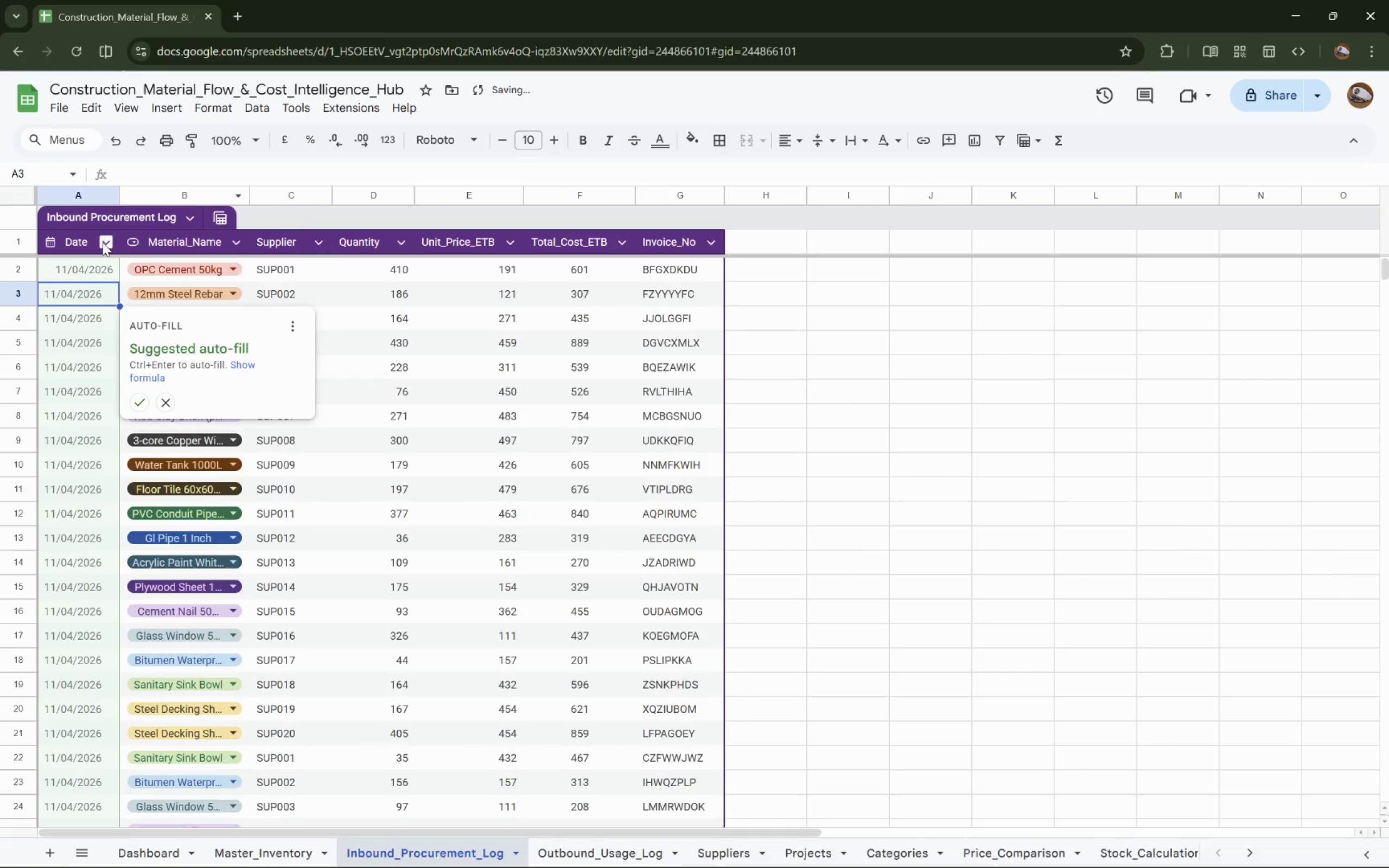 
left_click([87, 269])
 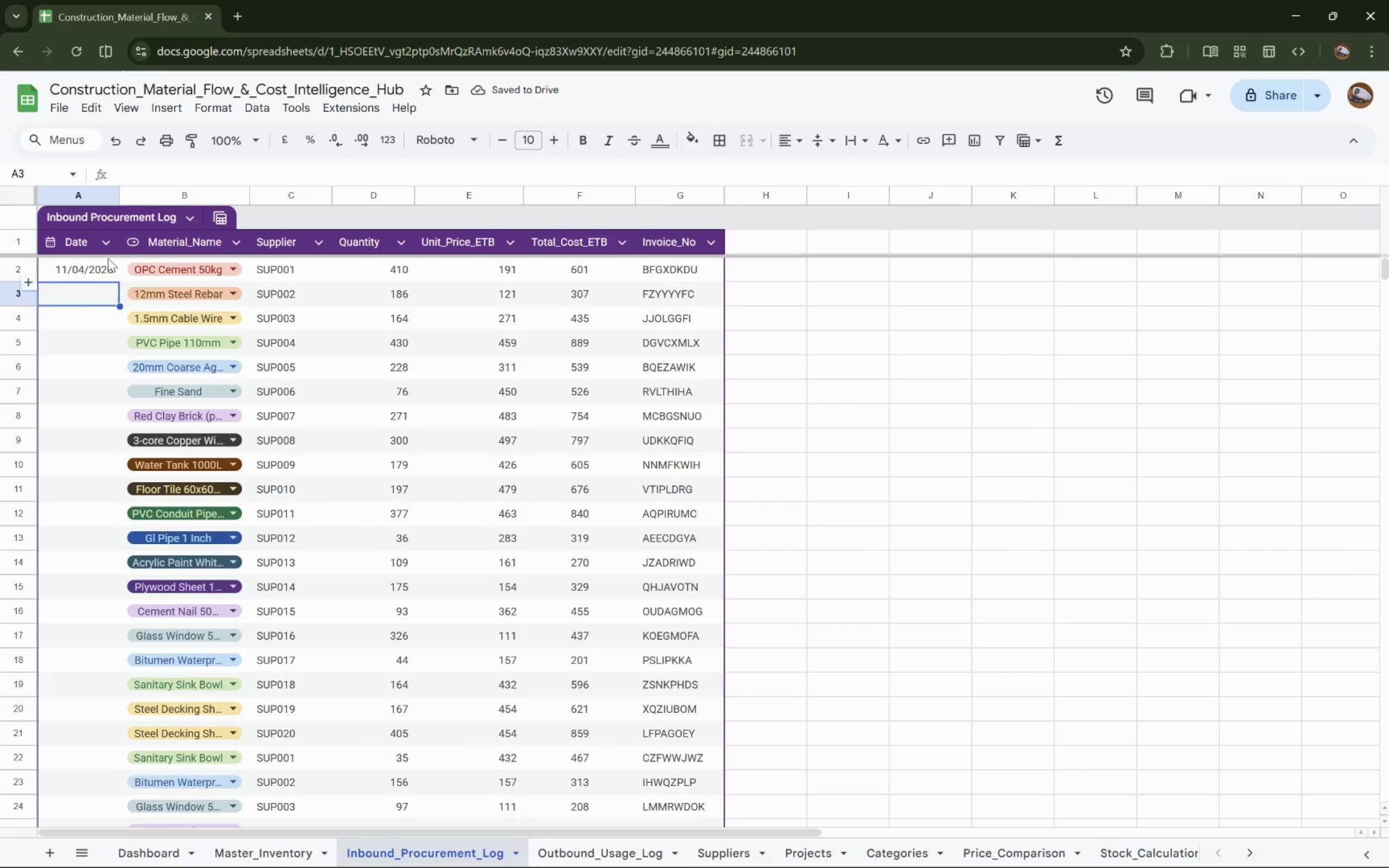 
left_click([74, 270])
 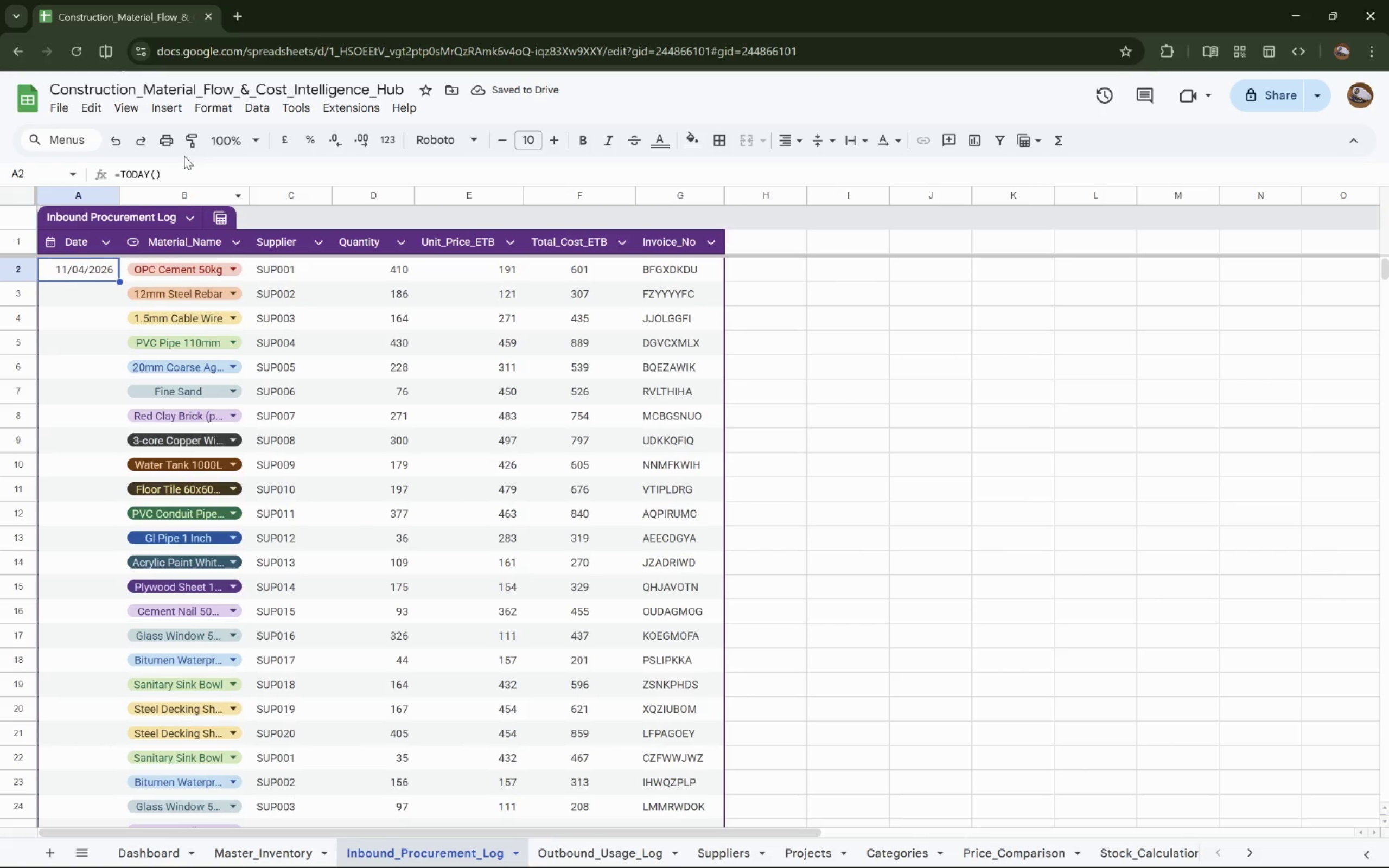 
left_click_drag(start_coordinate=[179, 163], to_coordinate=[83, 170])
 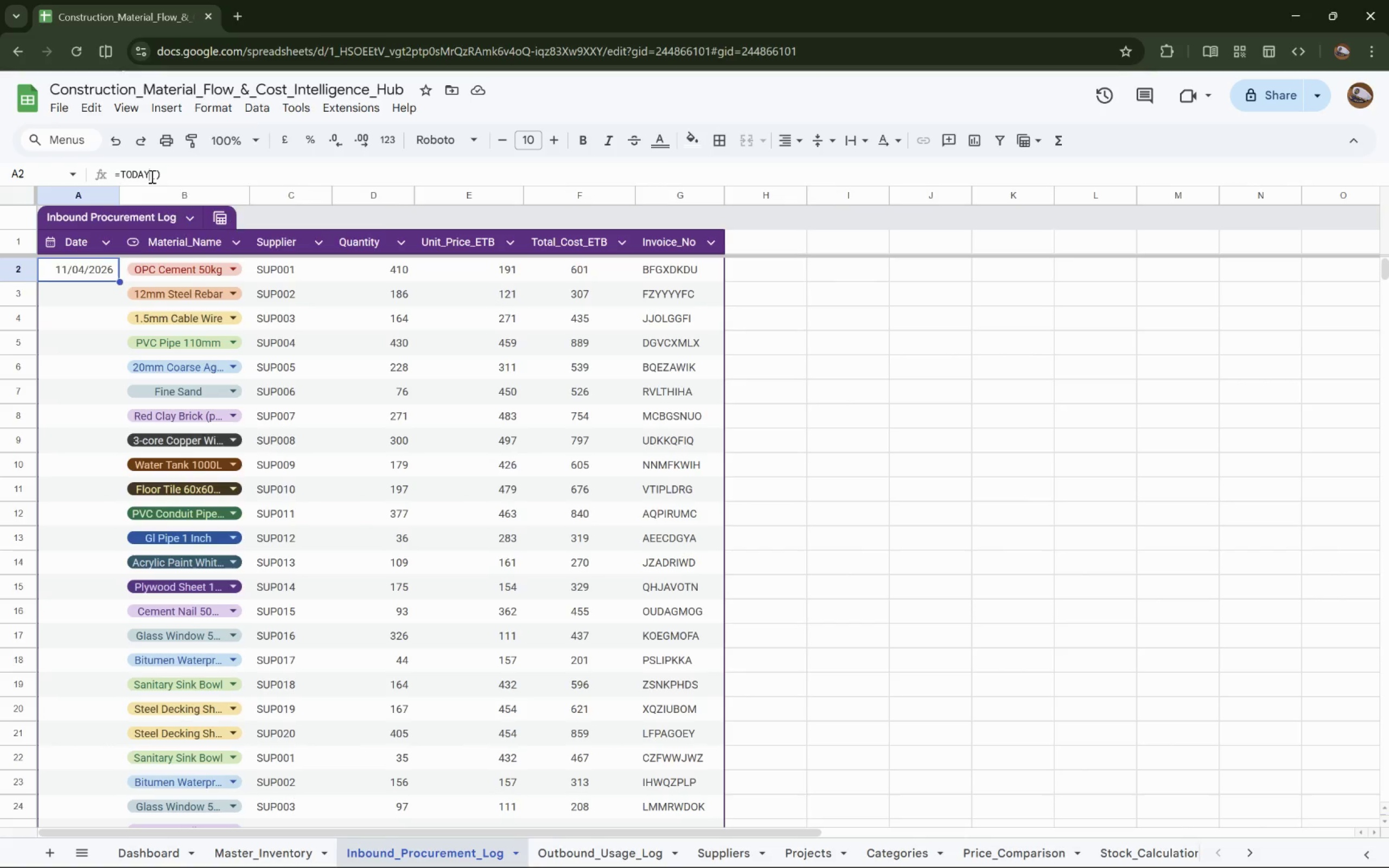 
double_click([151, 177])
 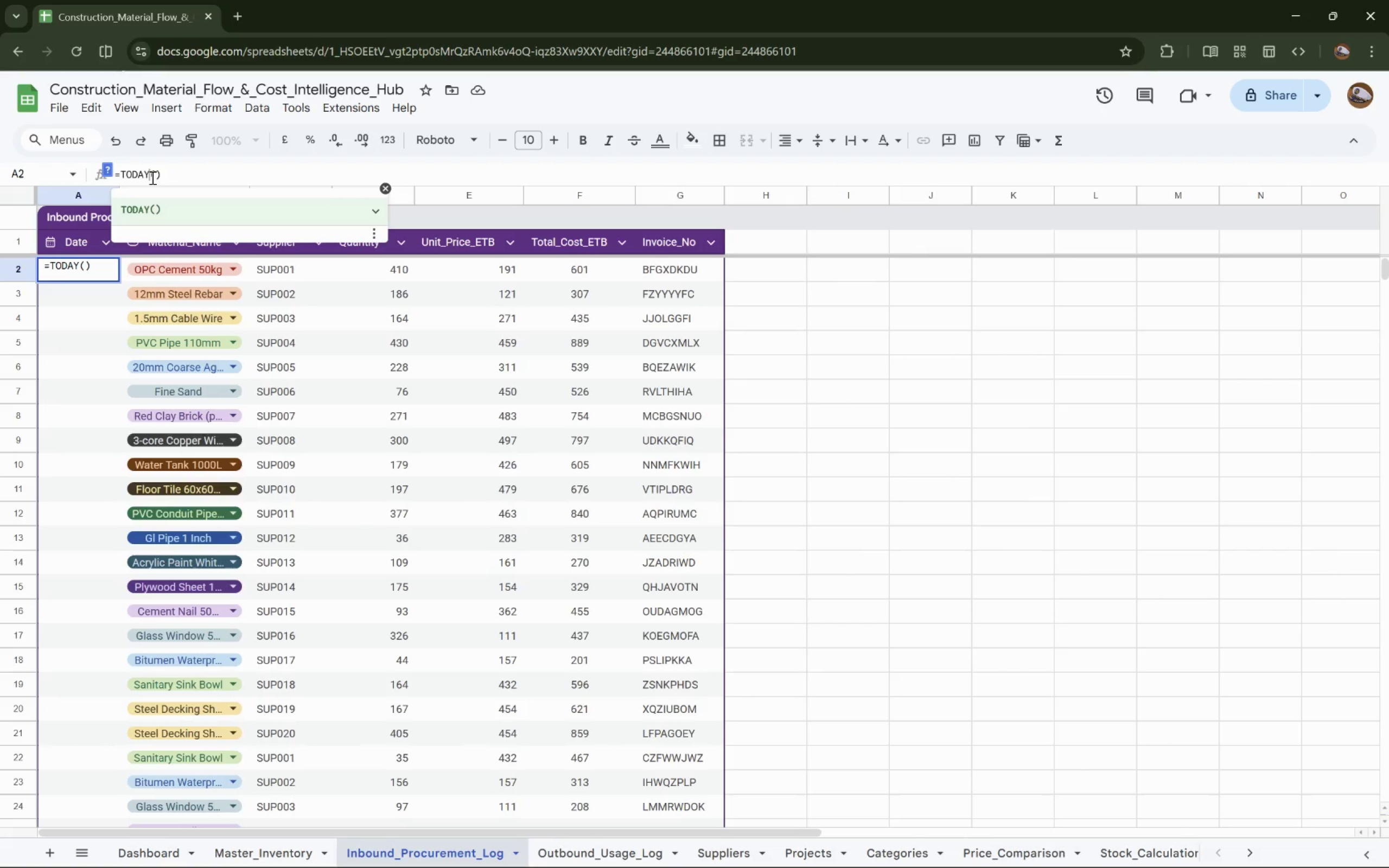 
triple_click([152, 177])
 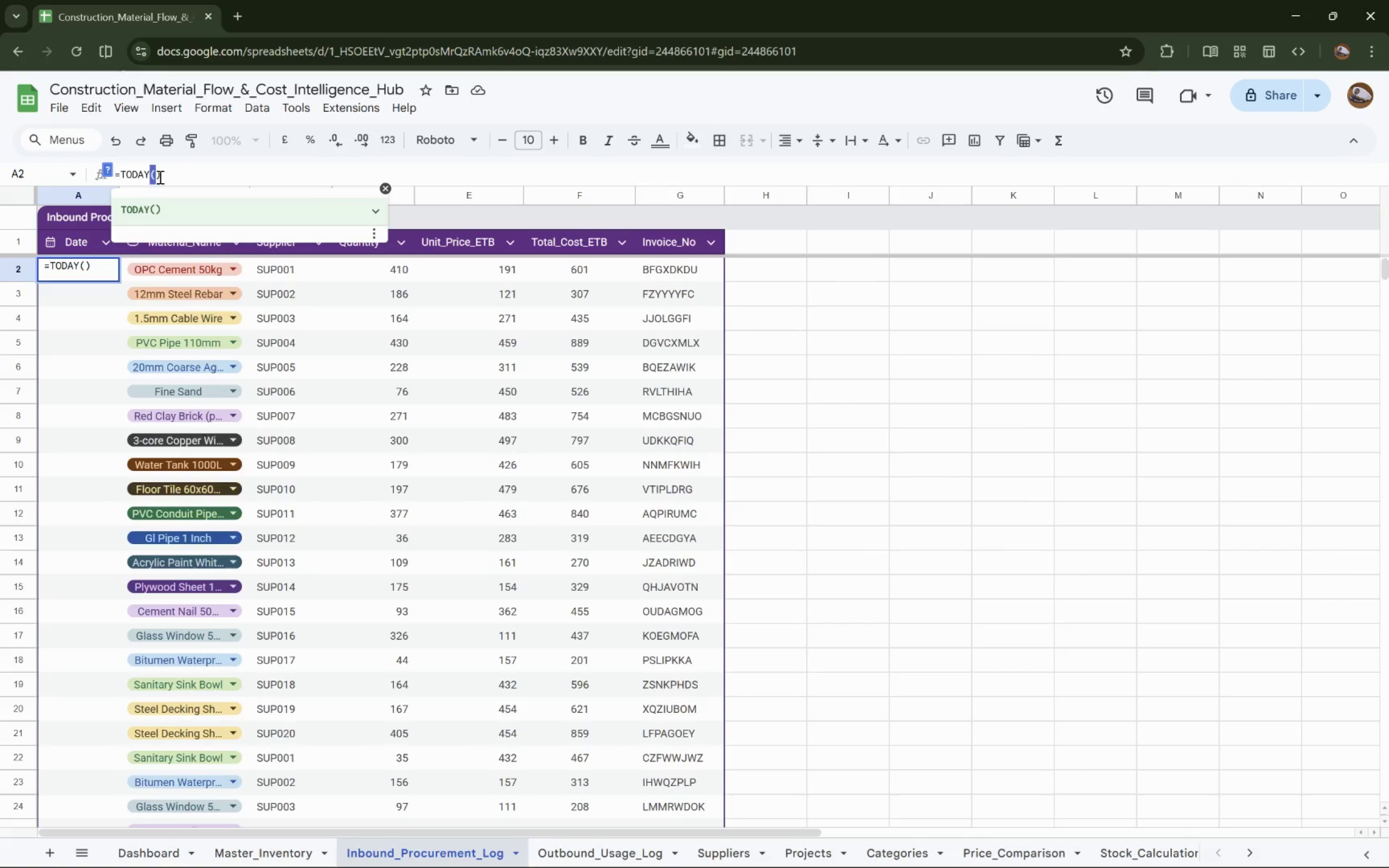 
left_click_drag(start_coordinate=[165, 175], to_coordinate=[97, 177])
 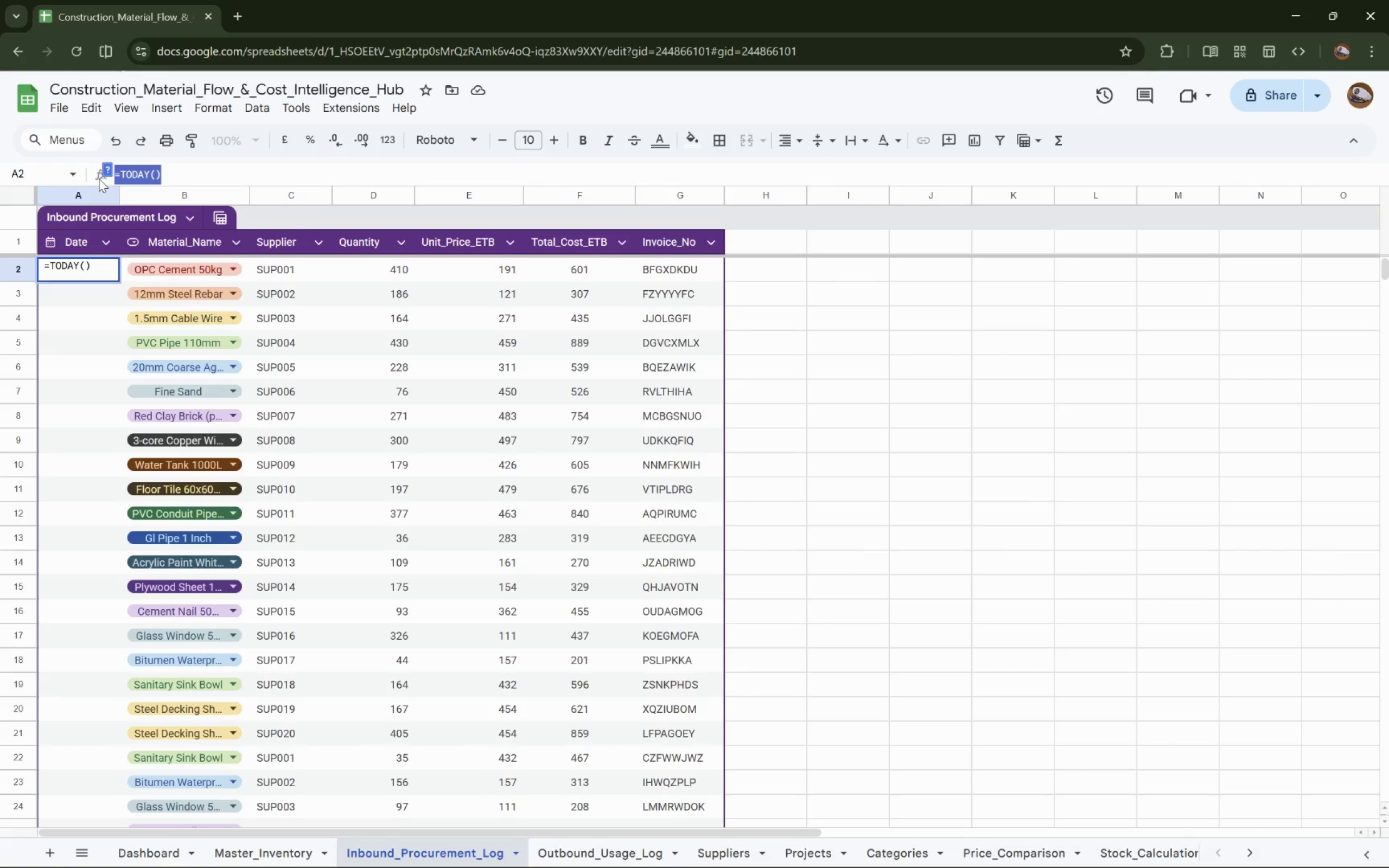 
key(Control+C)
 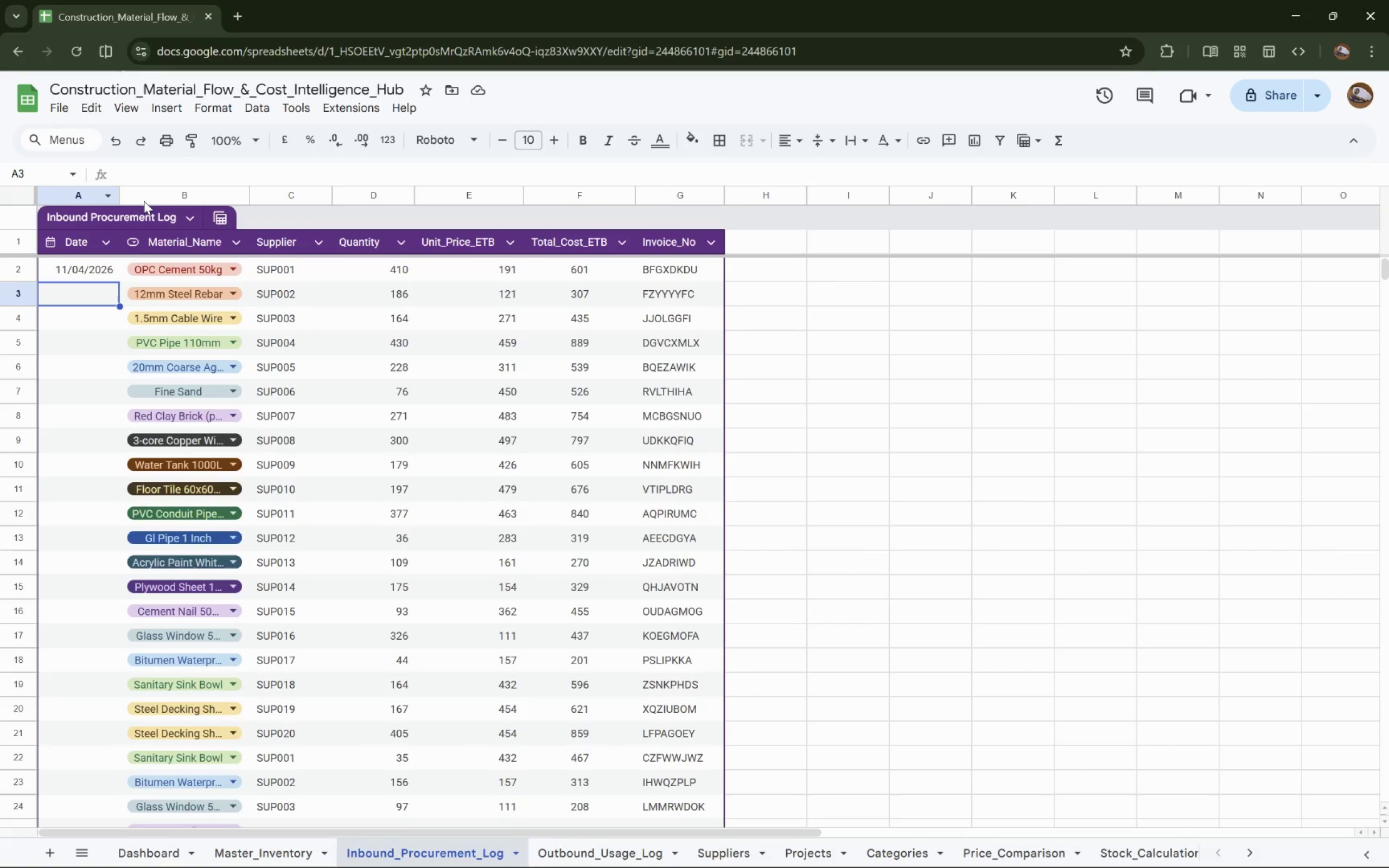 
left_click_drag(start_coordinate=[164, 170], to_coordinate=[94, 297])
 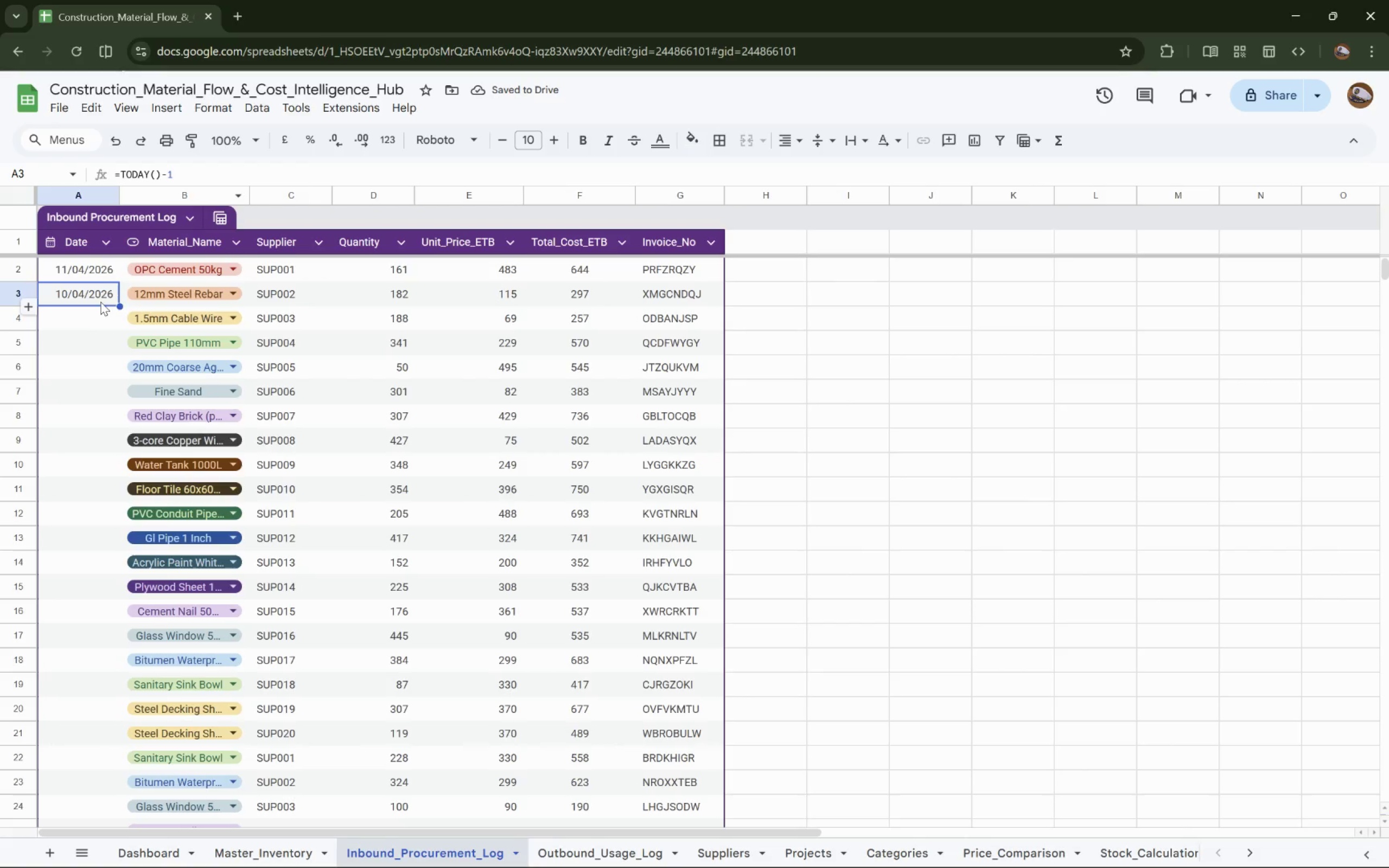 
key(Control+V)
 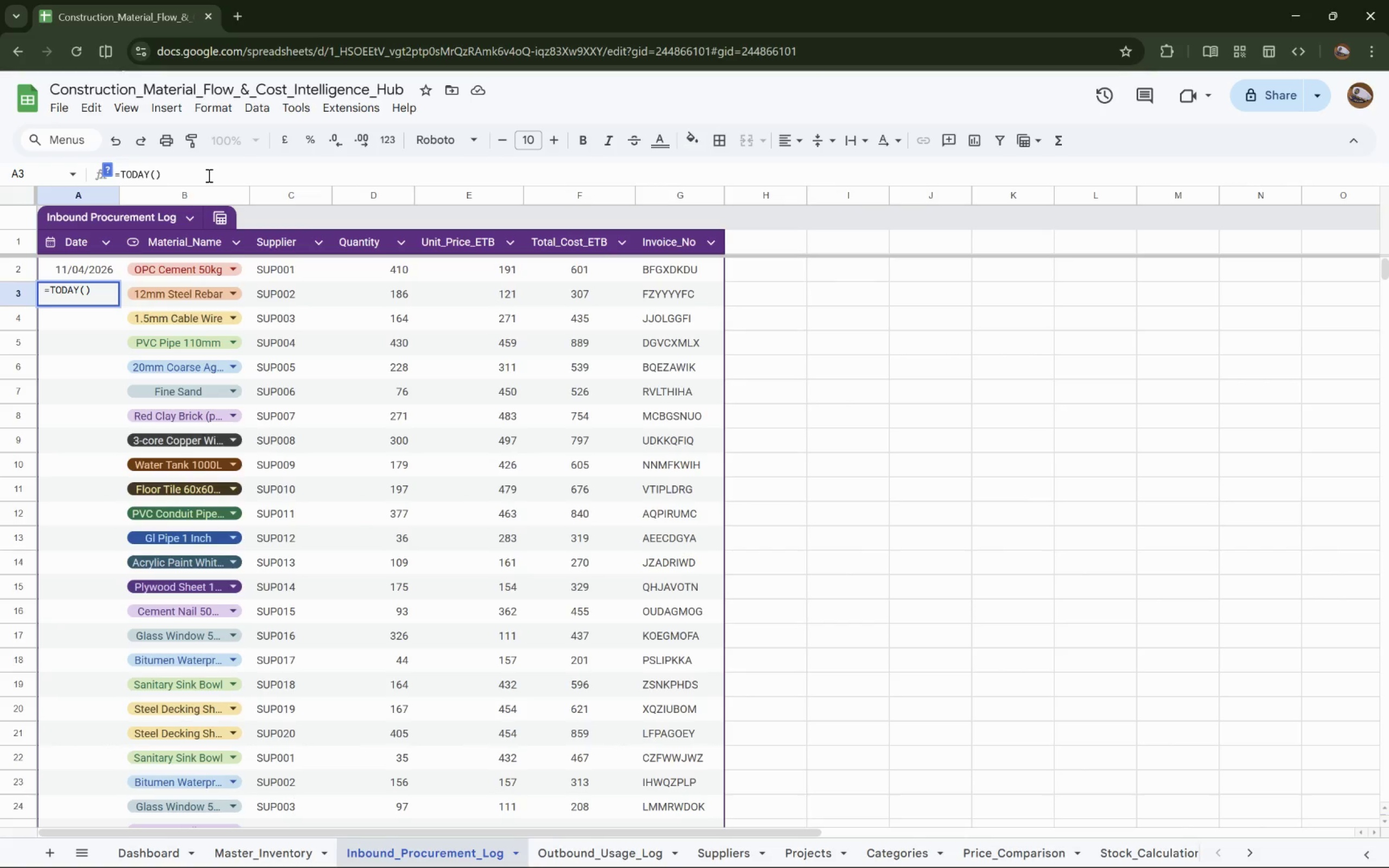 
key(Minus)
 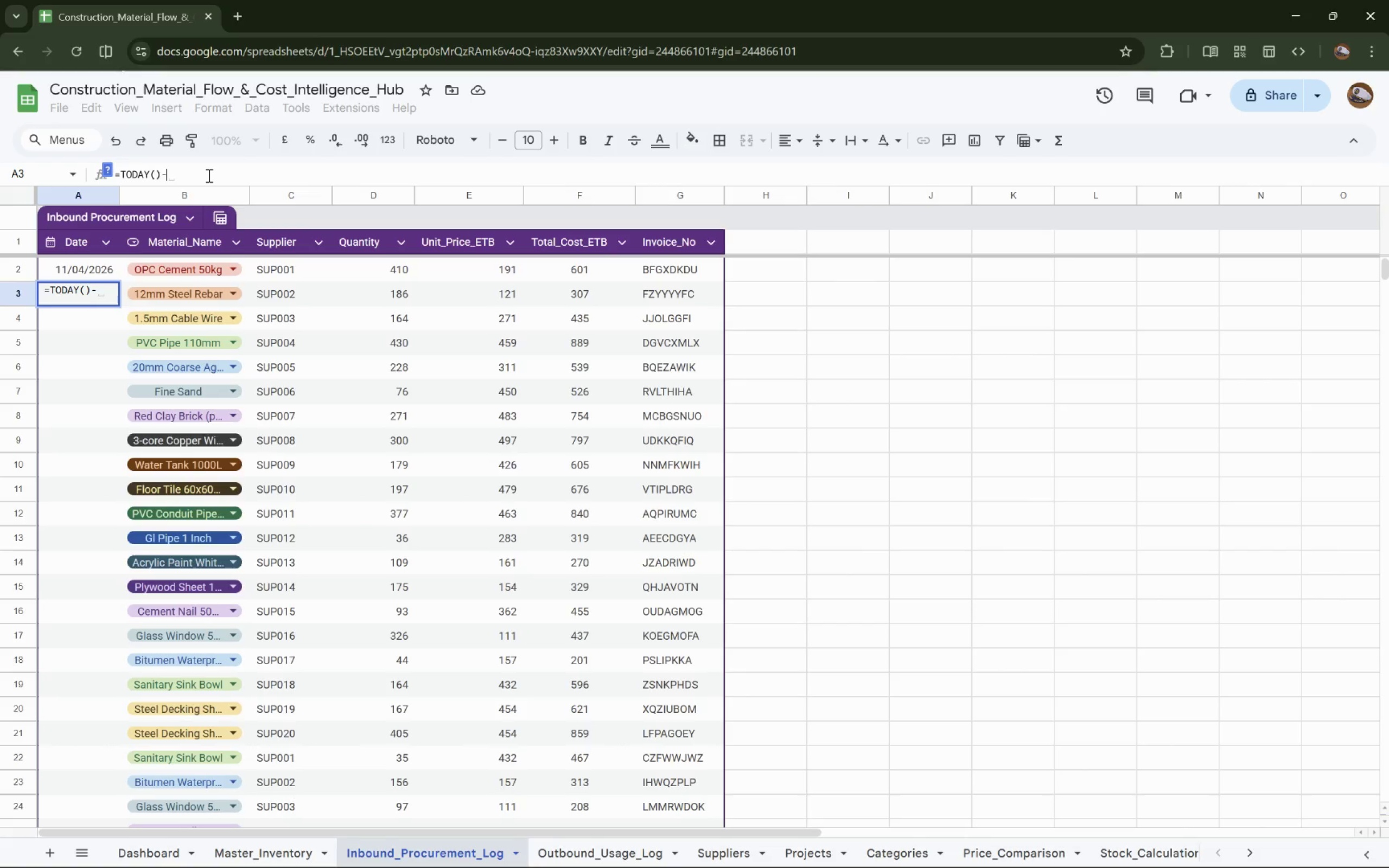 
key(1)
 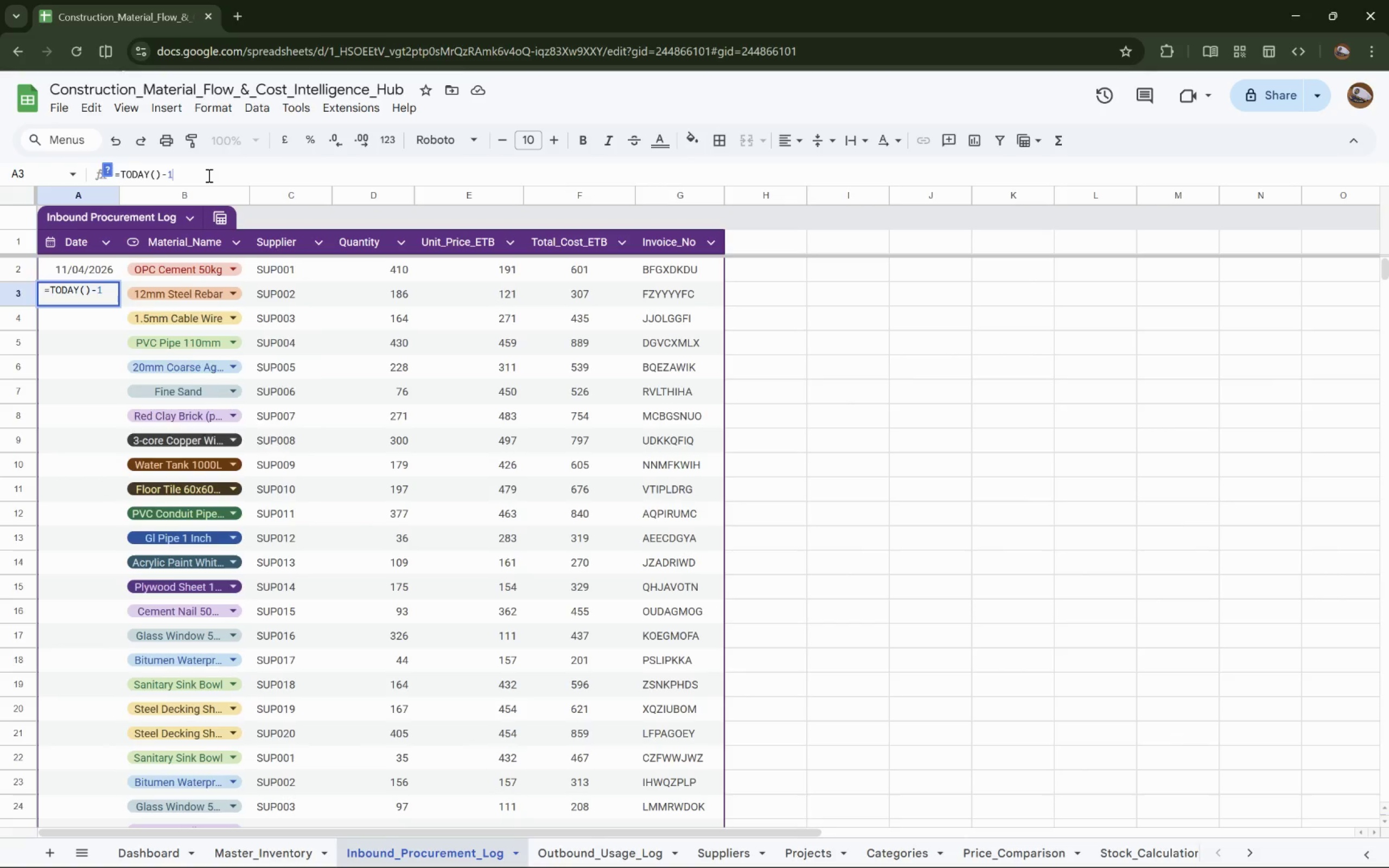 
key(Enter)
 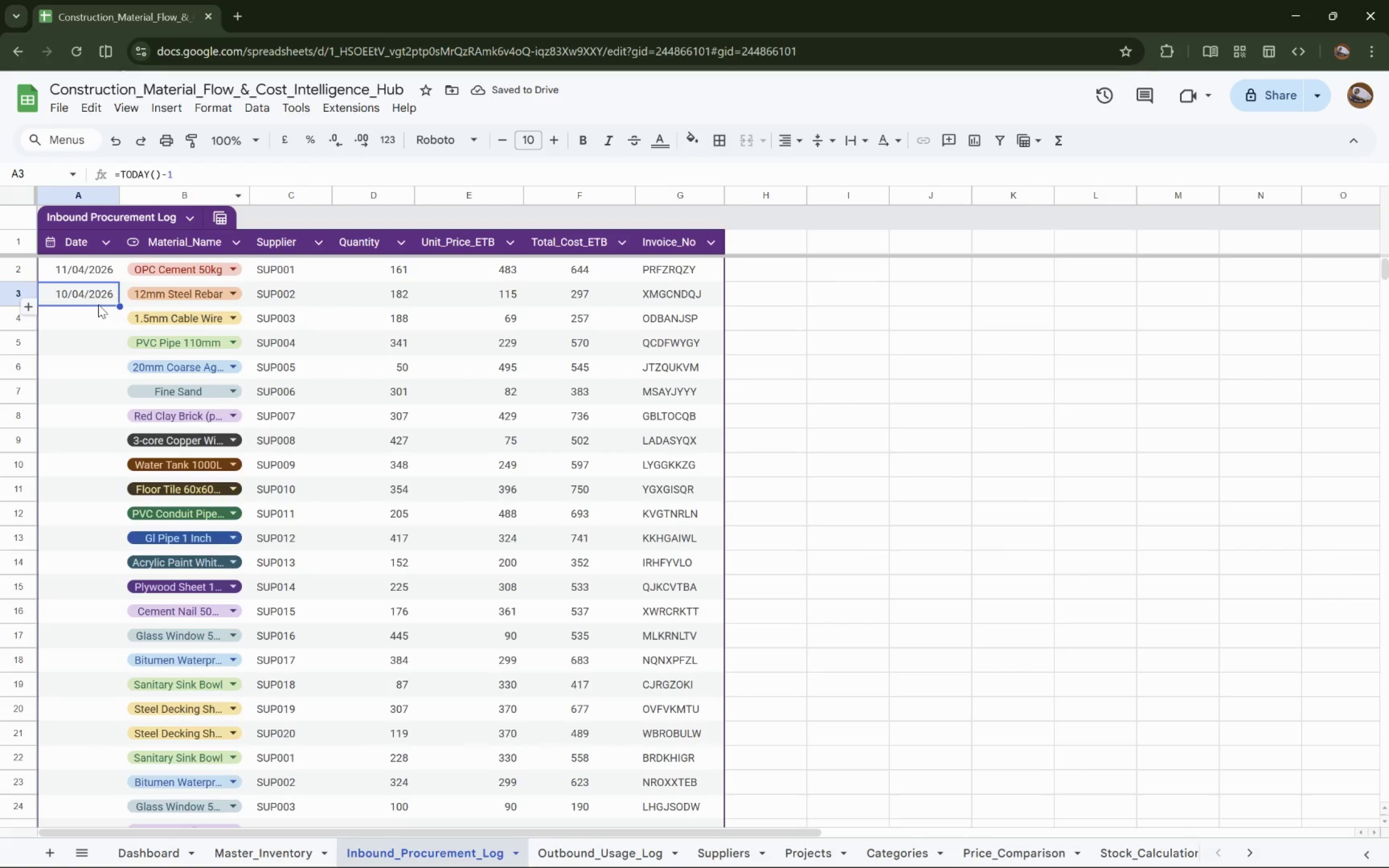 
left_click_drag(start_coordinate=[120, 305], to_coordinate=[123, 332])
 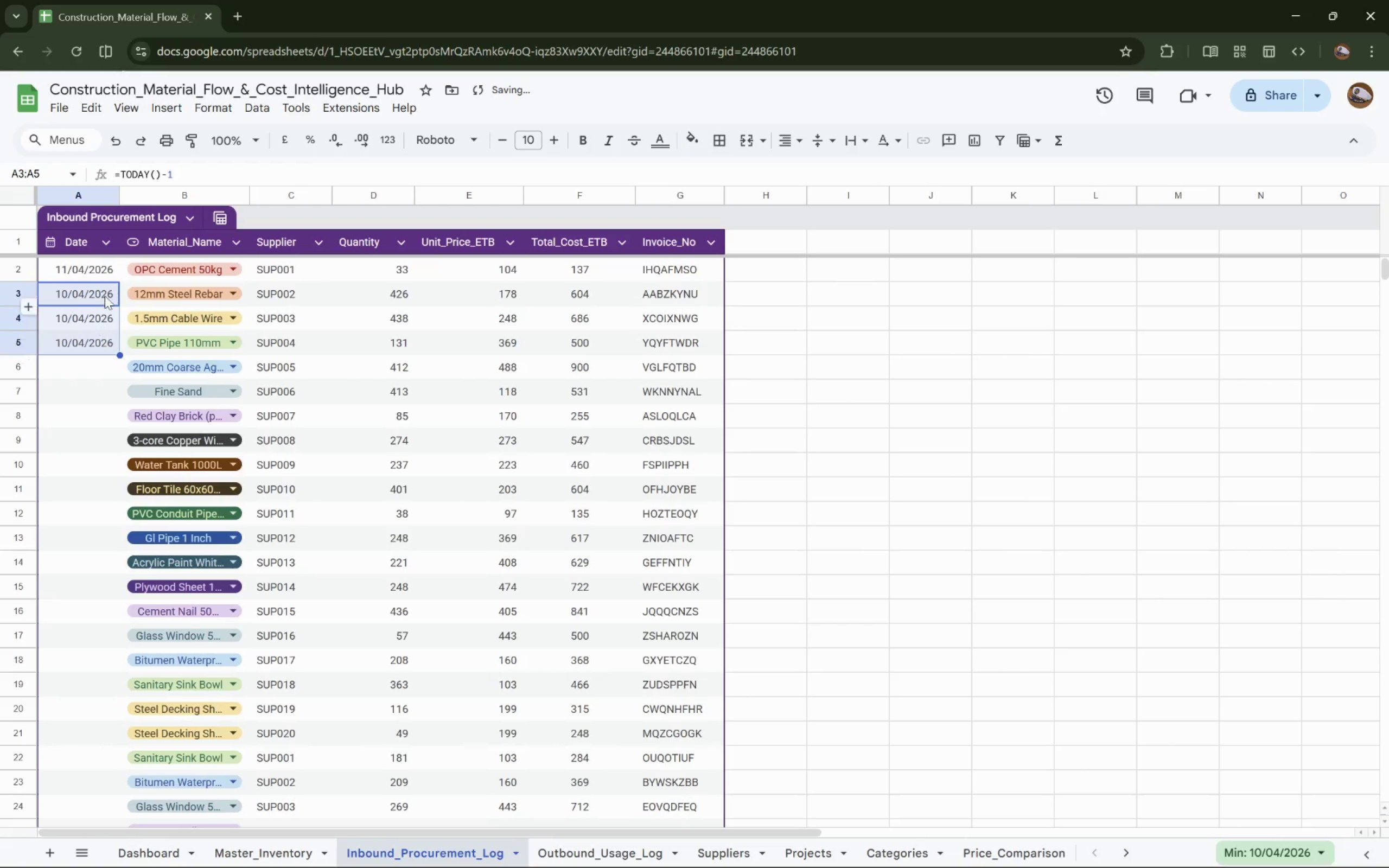 
left_click([103, 274])
 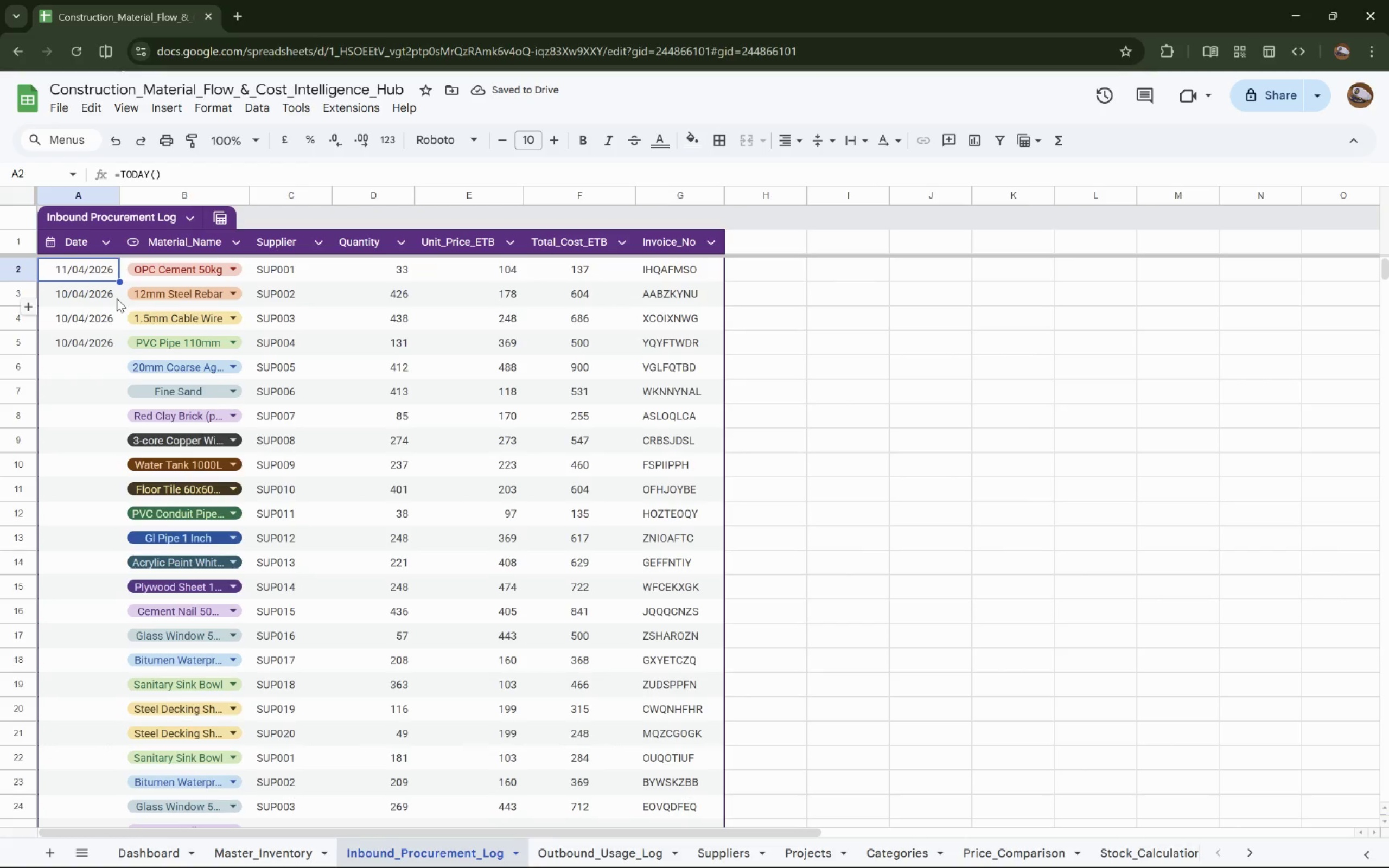 
hold_key(key=ShiftLeft, duration=0.41)
left_click([117, 298])
 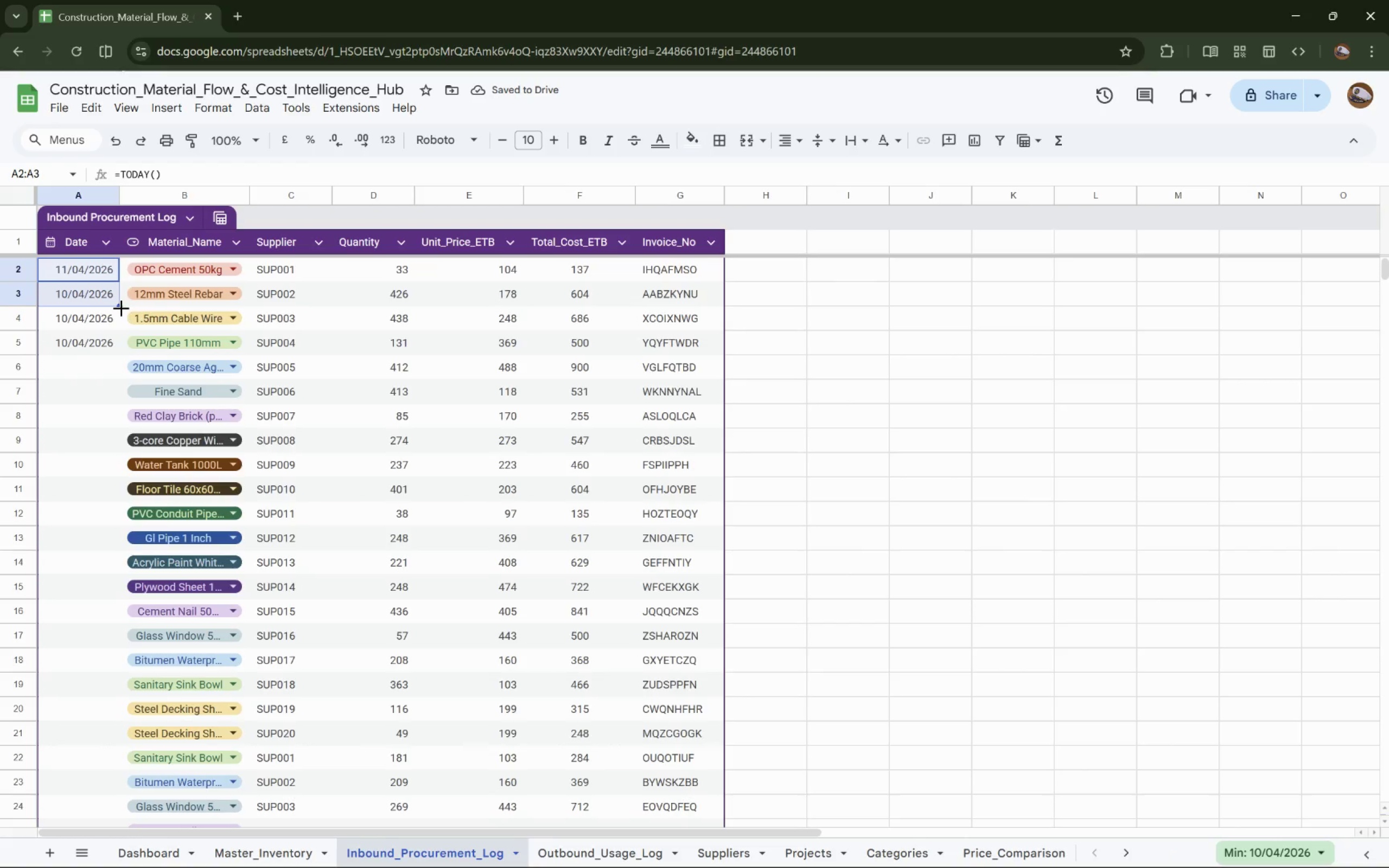 
left_click_drag(start_coordinate=[119, 307], to_coordinate=[121, 342])
 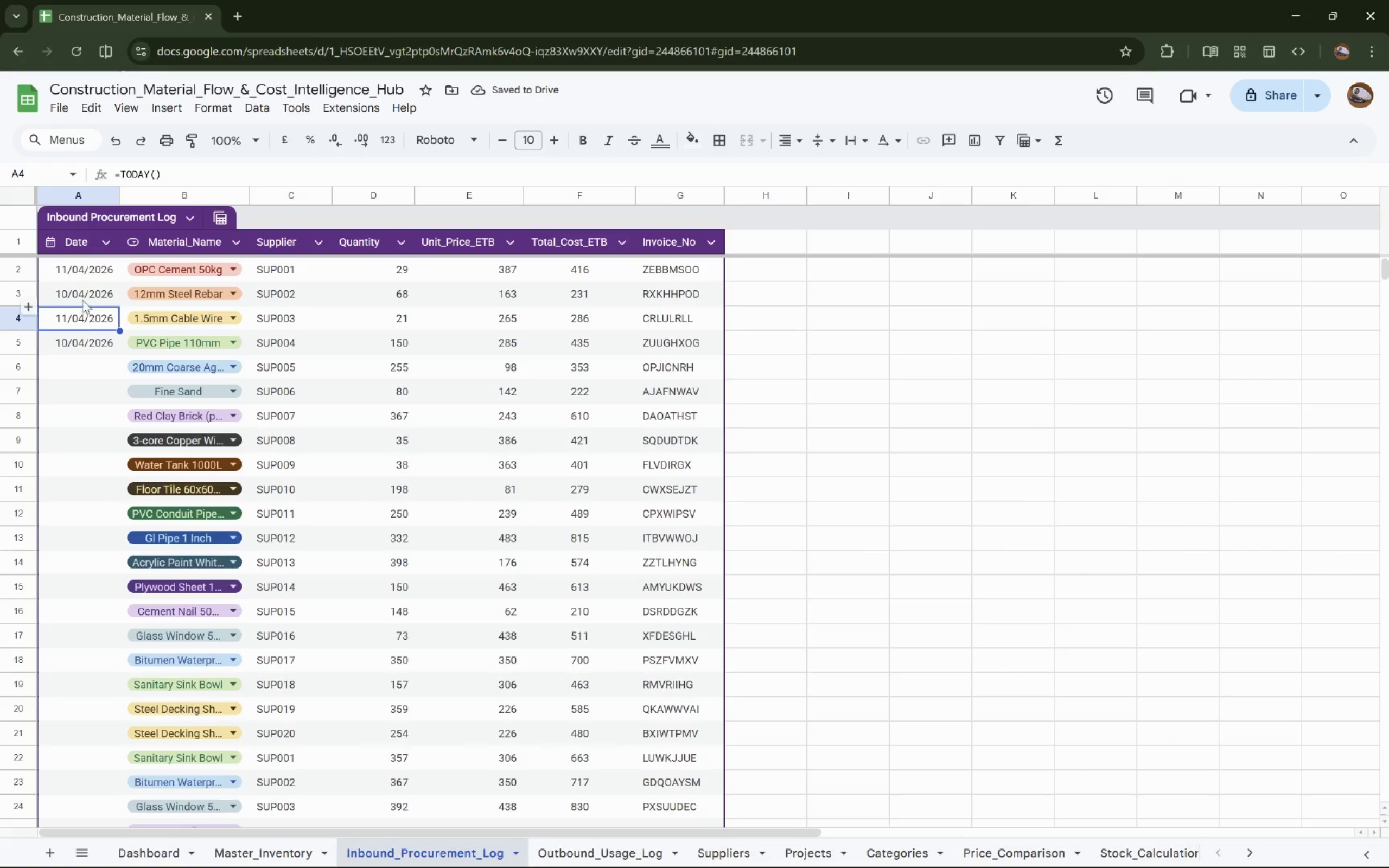 
wait(5.89)
 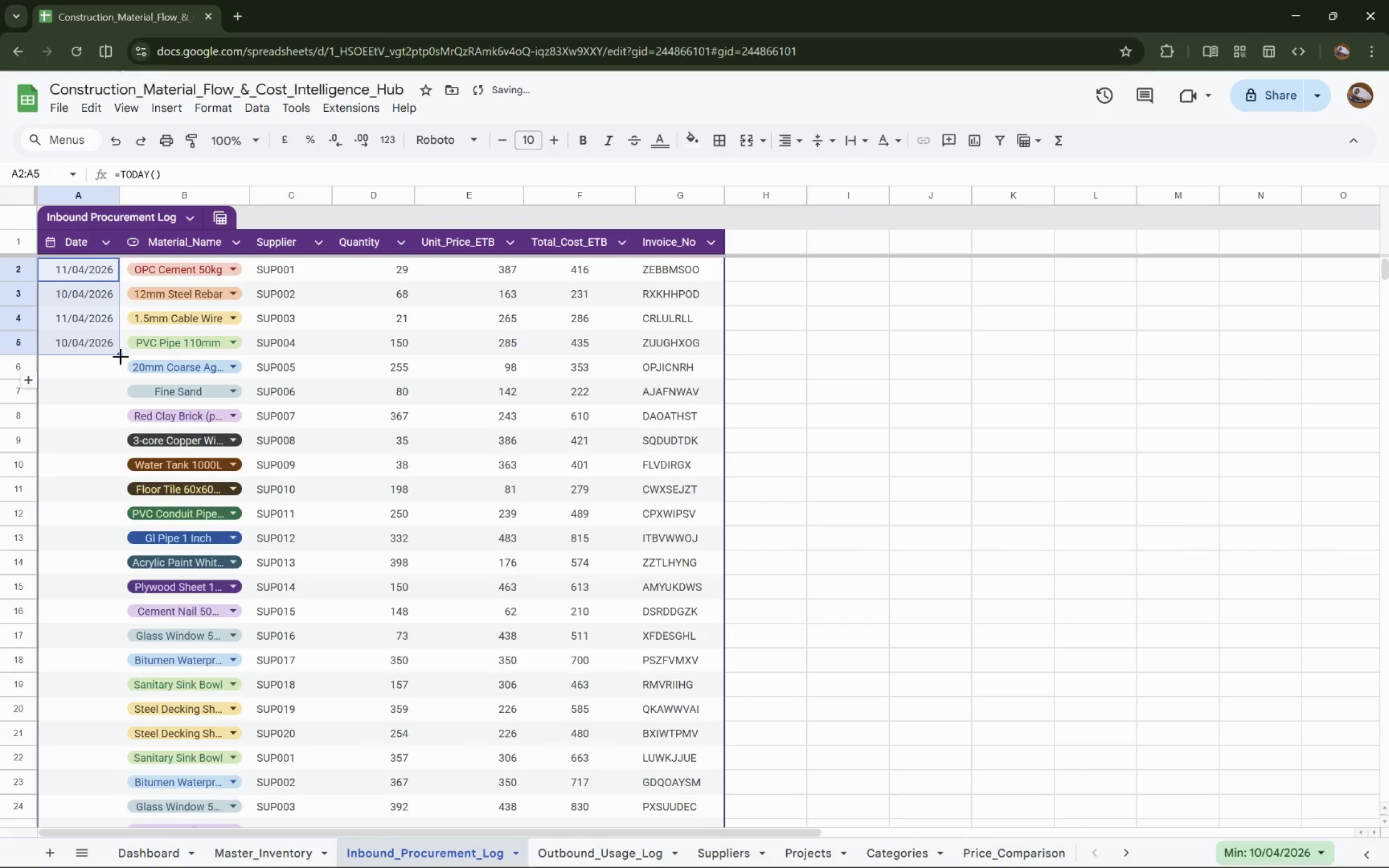 
left_click_drag(start_coordinate=[181, 177], to_coordinate=[49, 178])
 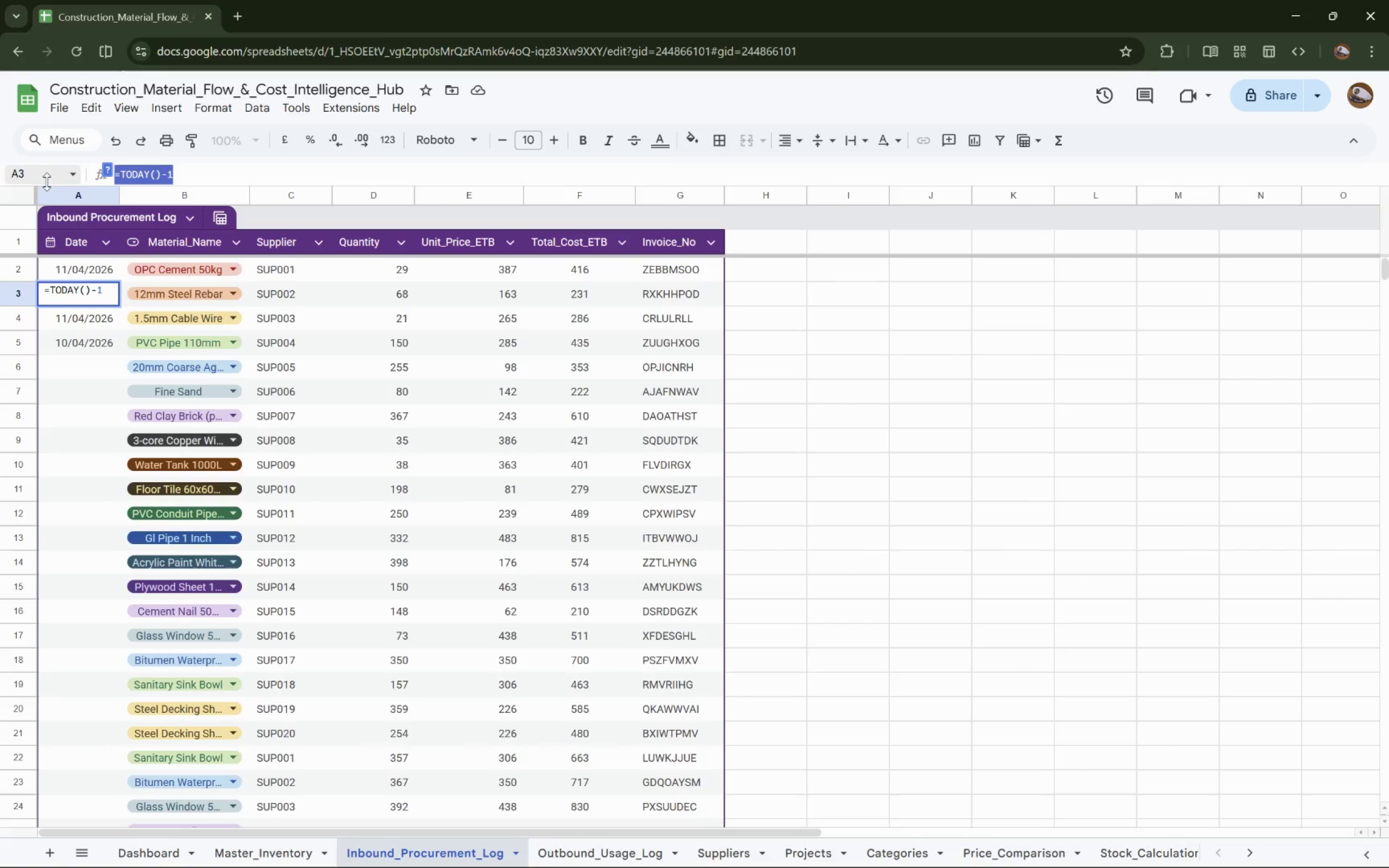 
key(Control+C)
 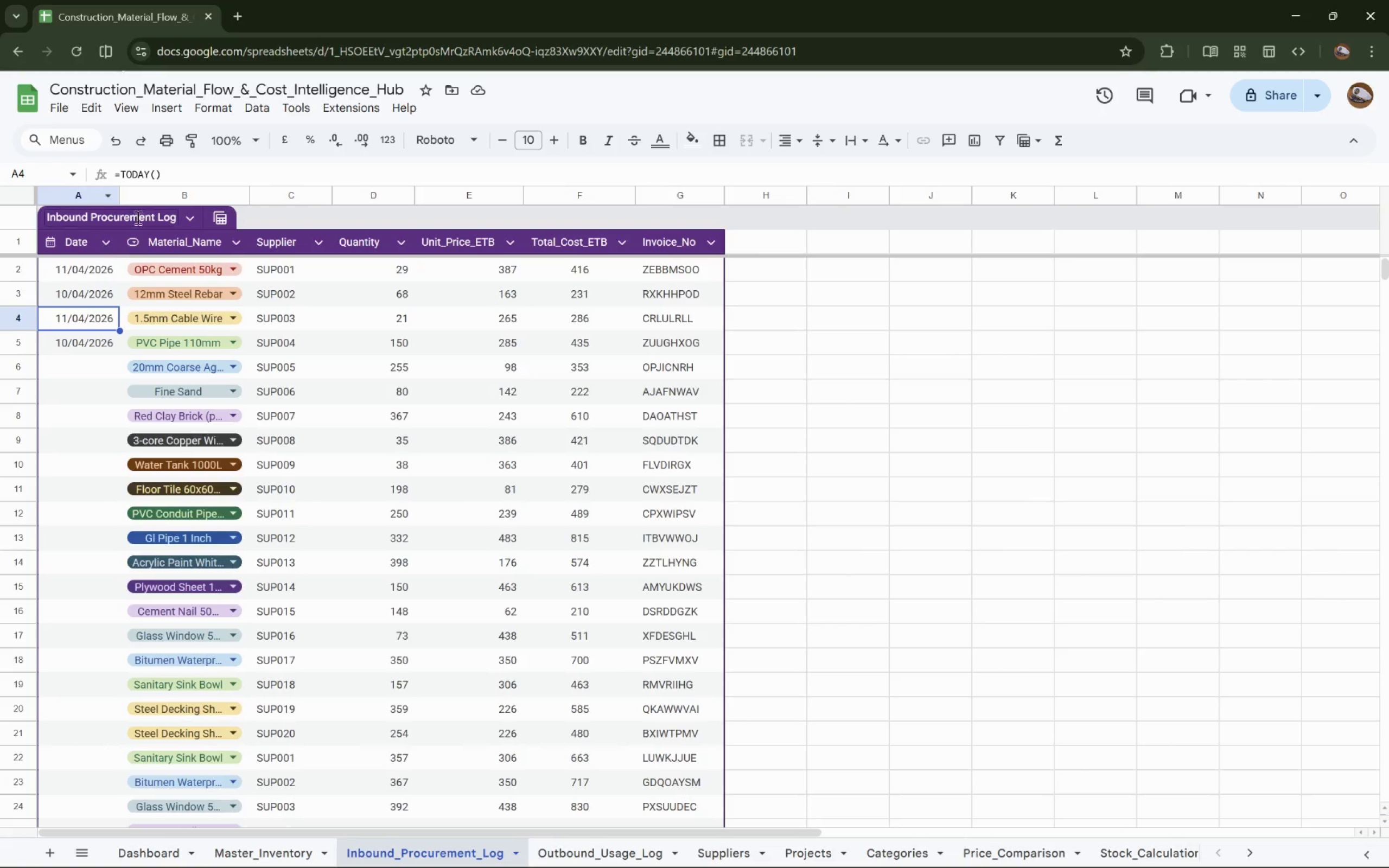 
left_click_drag(start_coordinate=[173, 174], to_coordinate=[78, 171])
 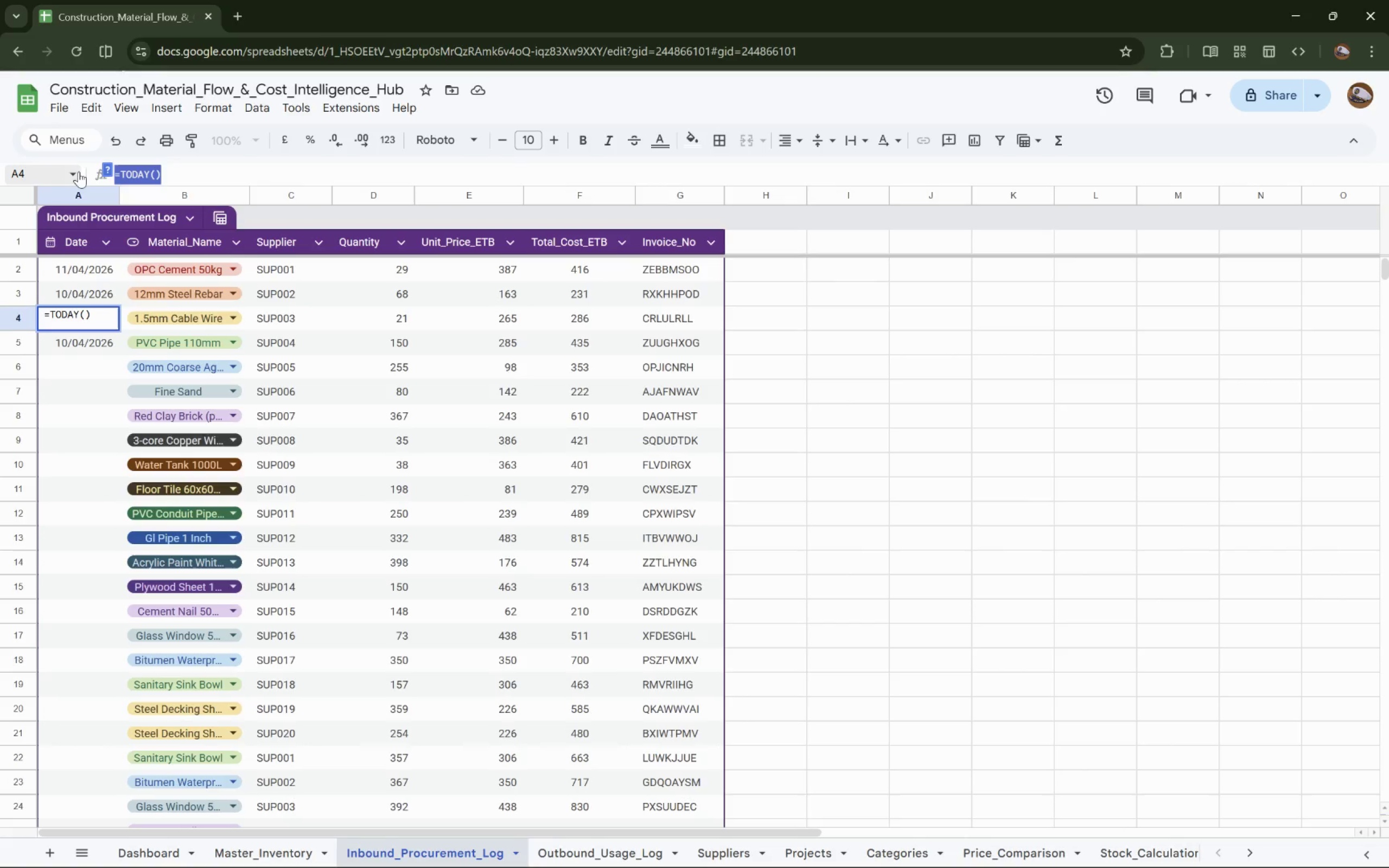 
key(Control+V)
 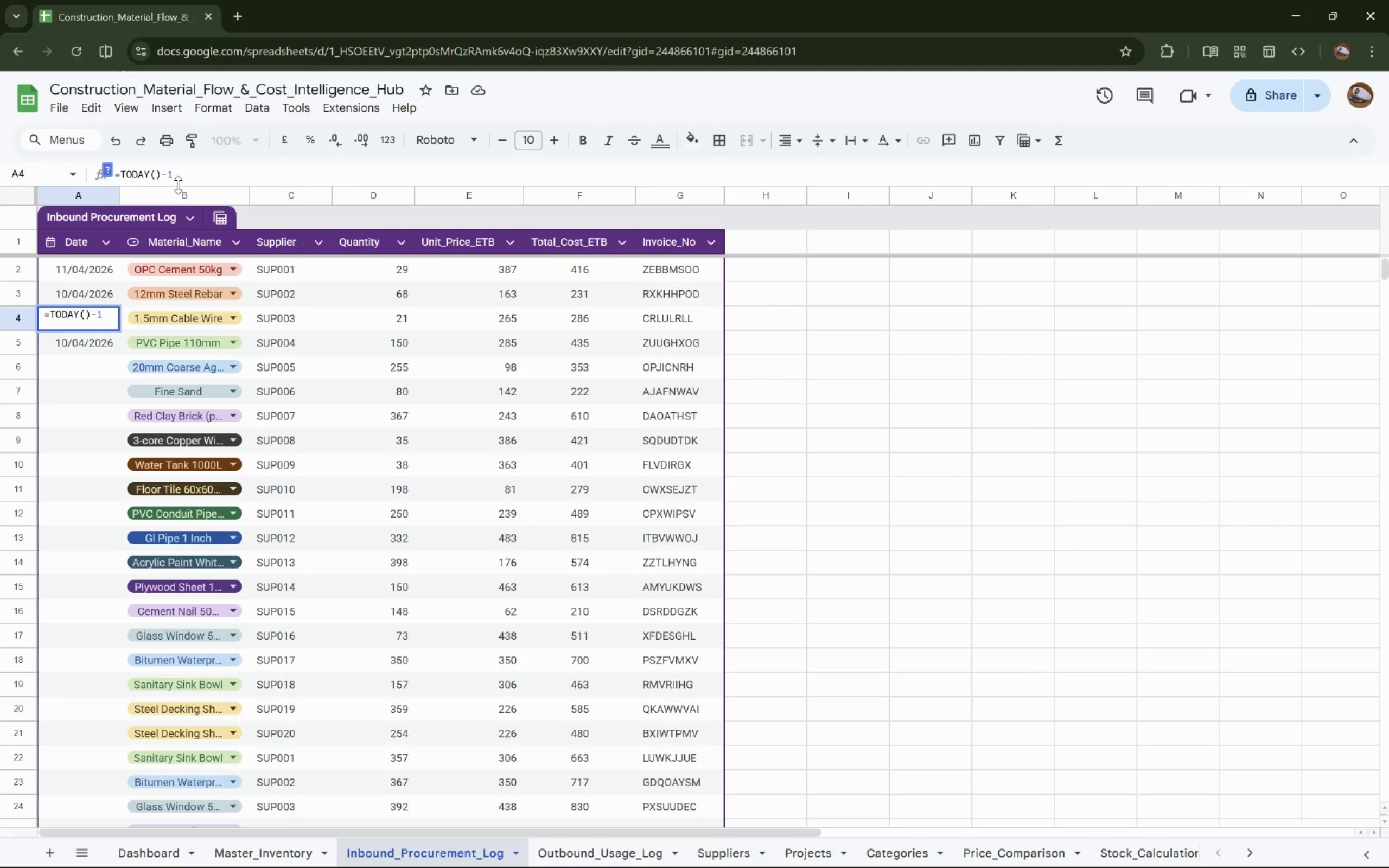 
key(Backspace)
 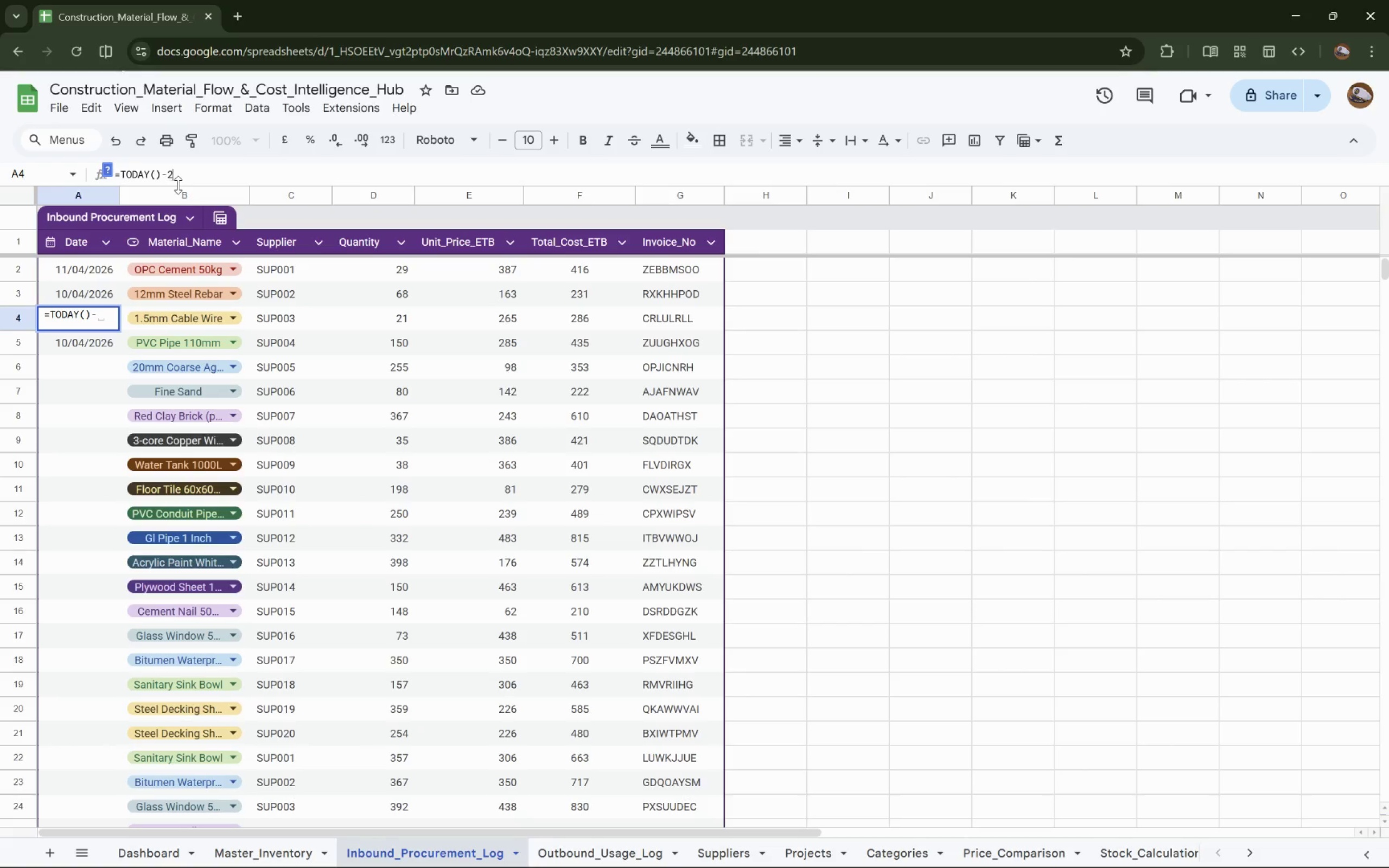 
key(2)
 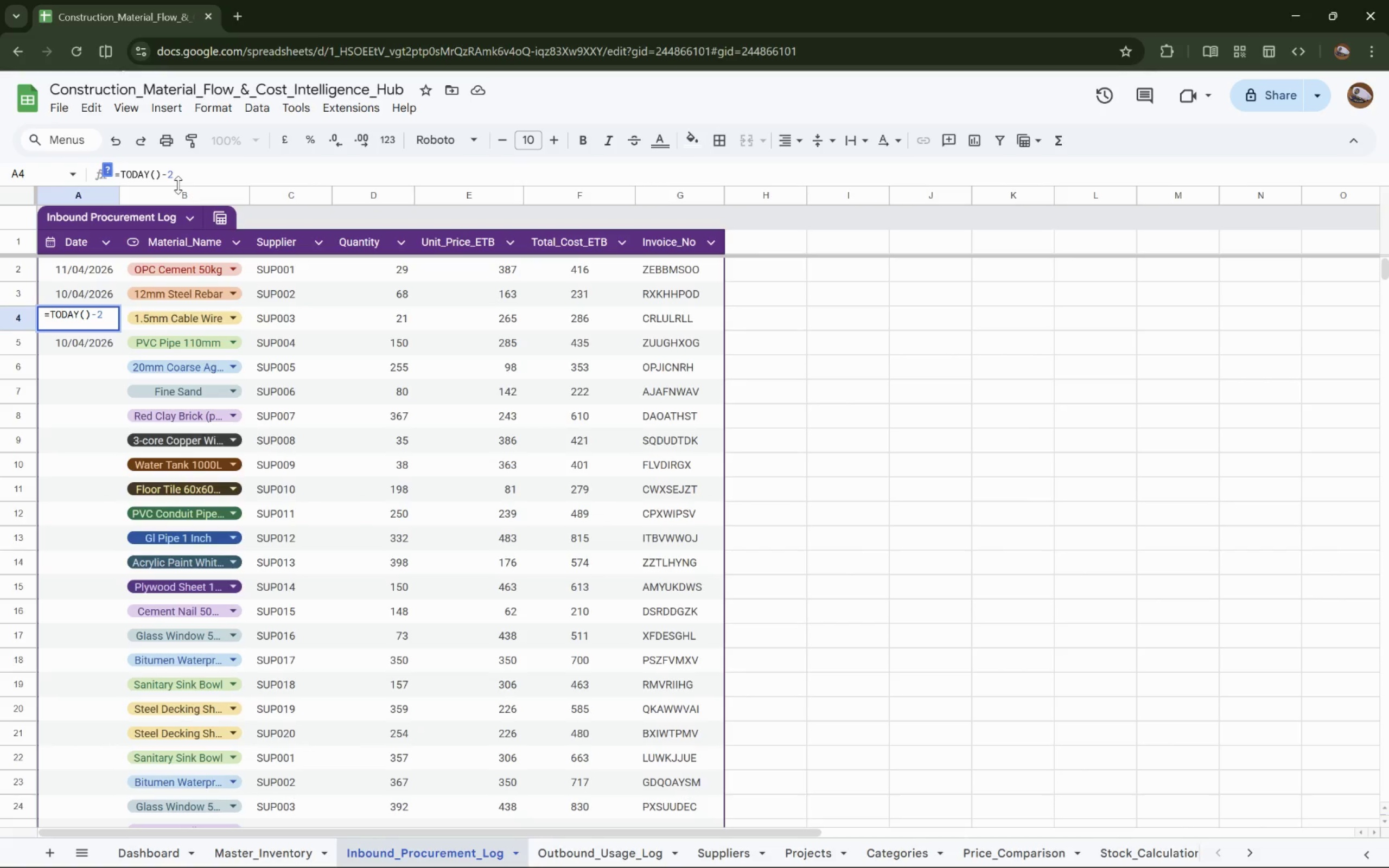 
key(Enter)
 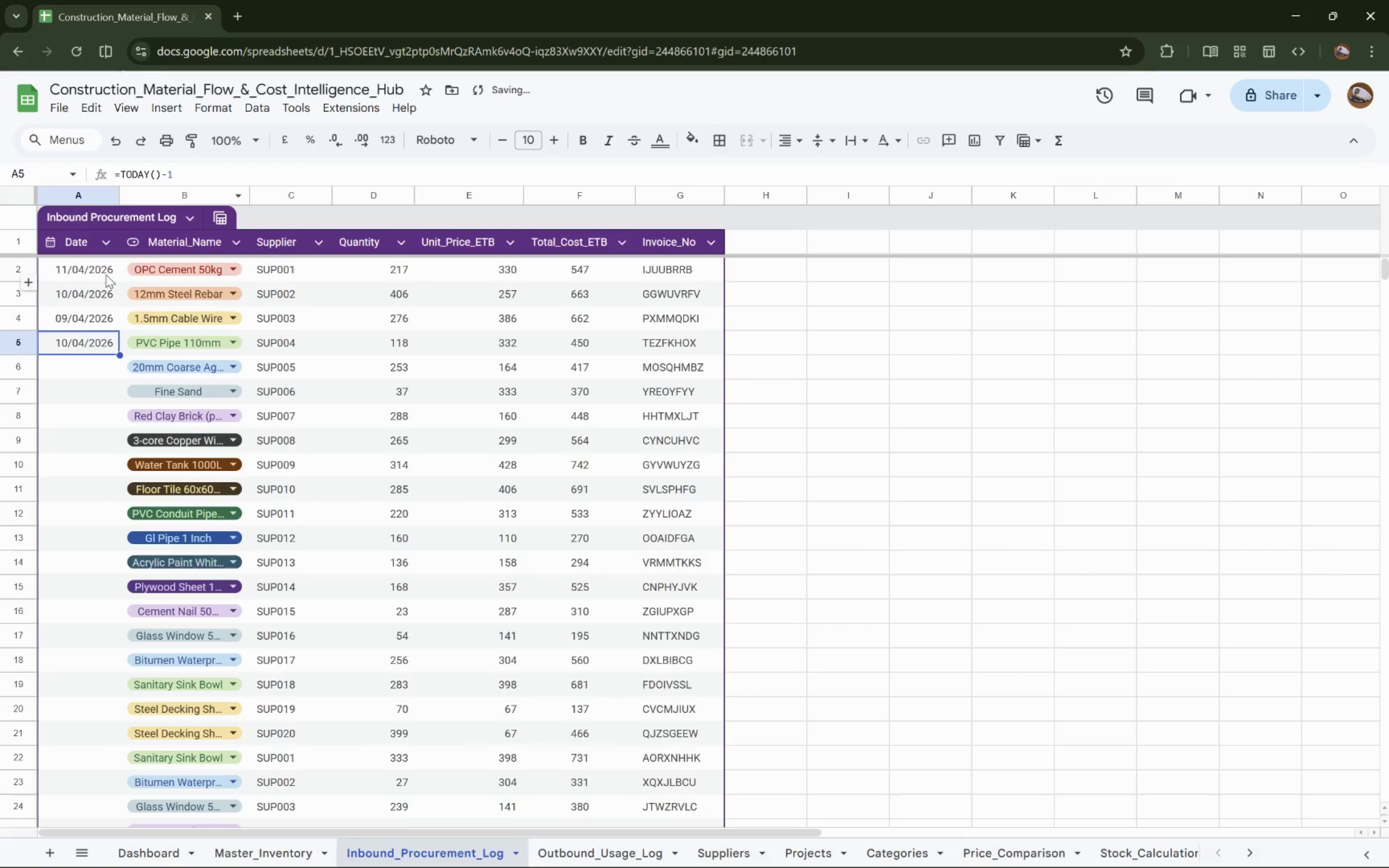 
left_click([98, 275])
 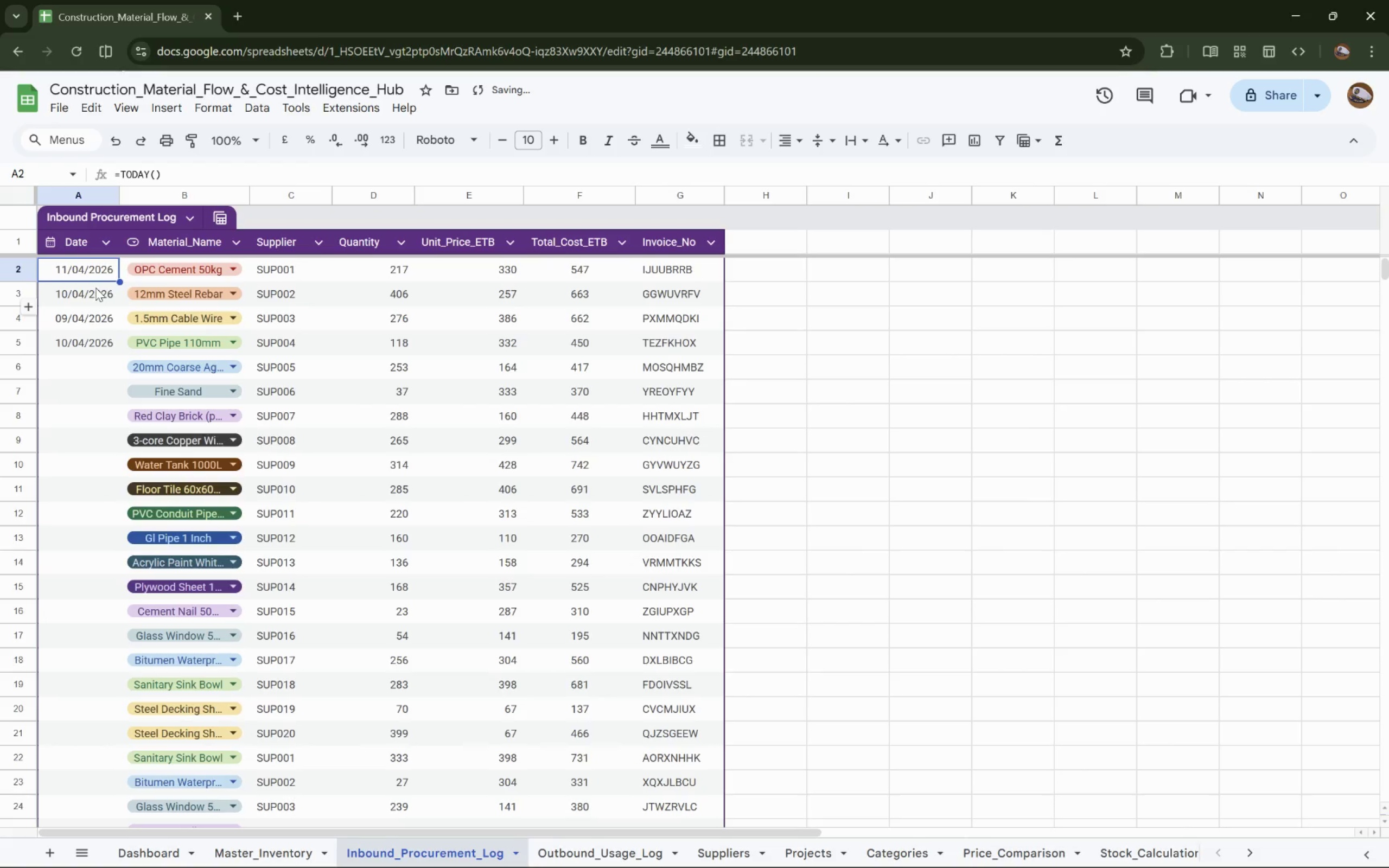 
hold_key(key=ShiftLeft, duration=0.8)
 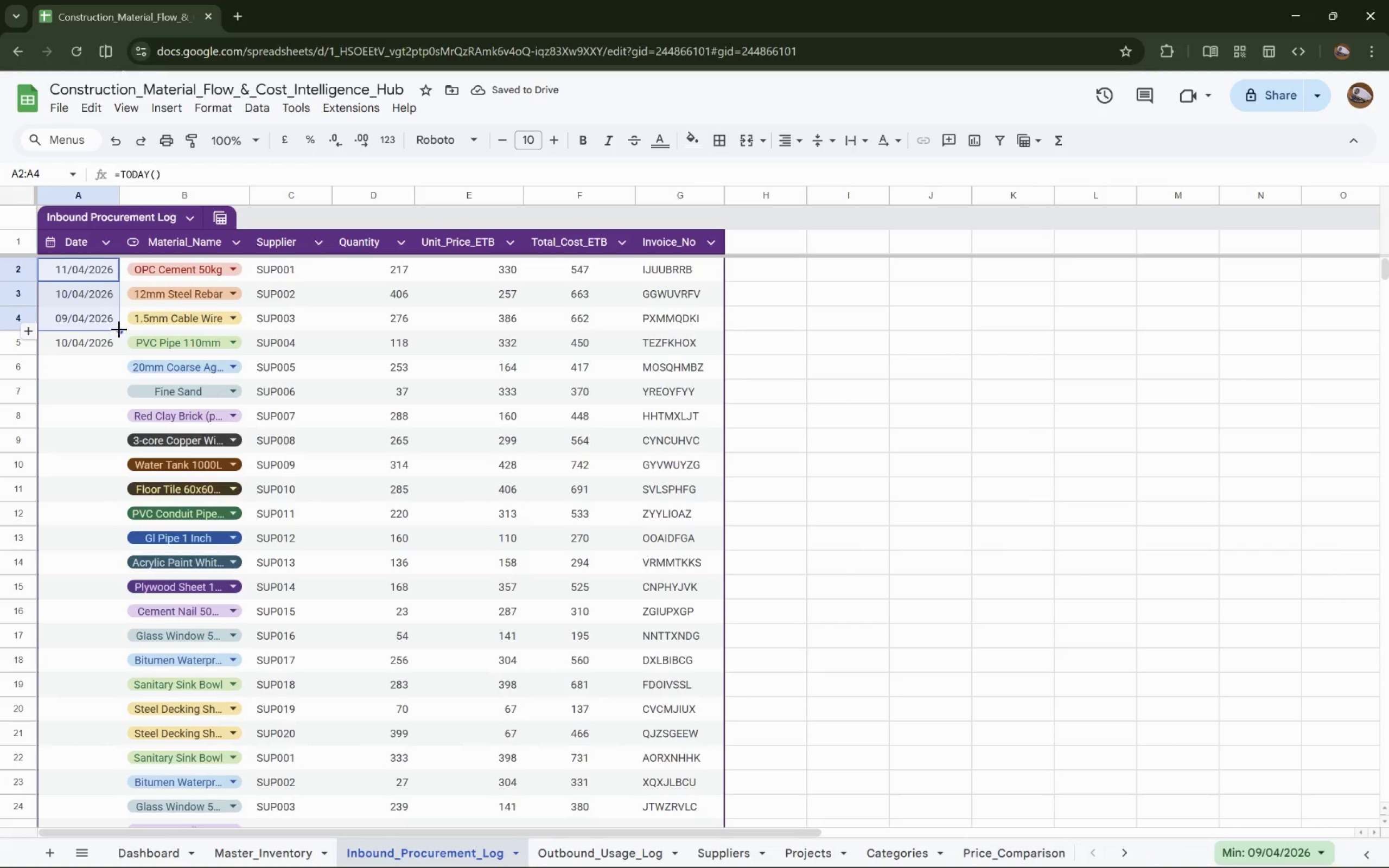 
left_click_drag(start_coordinate=[119, 329], to_coordinate=[125, 344])
 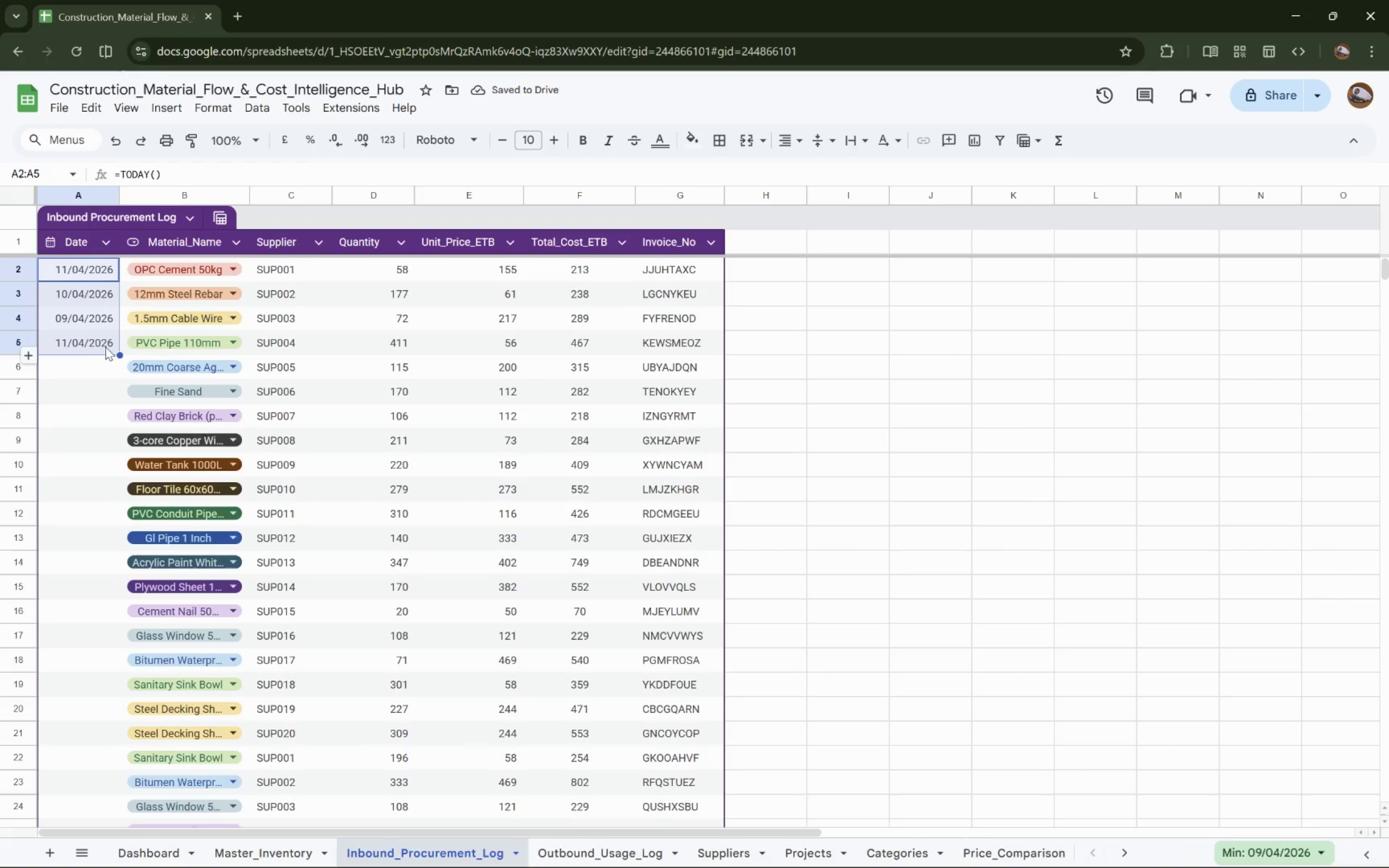 
left_click([105, 345])
 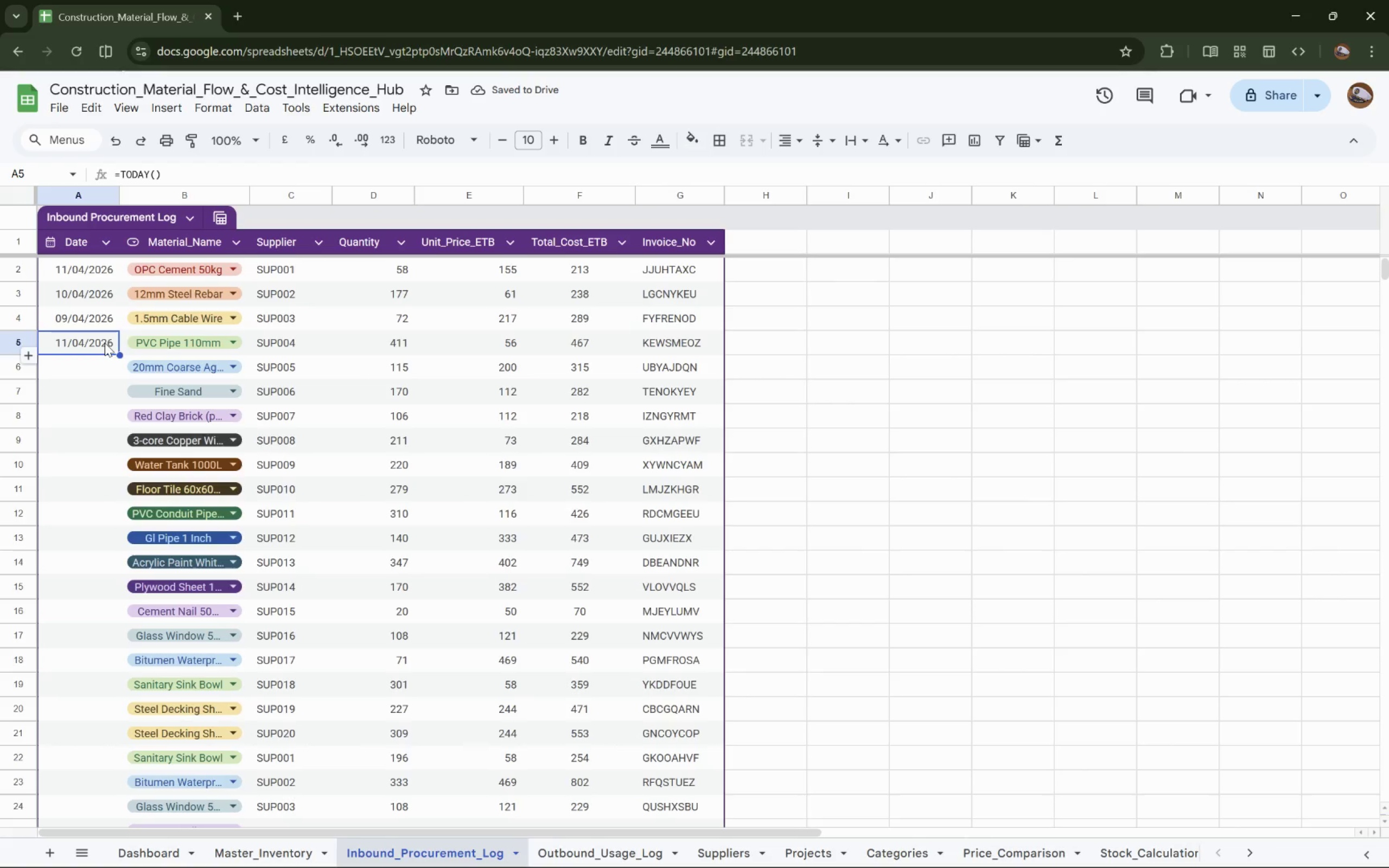 
key(Delete)
 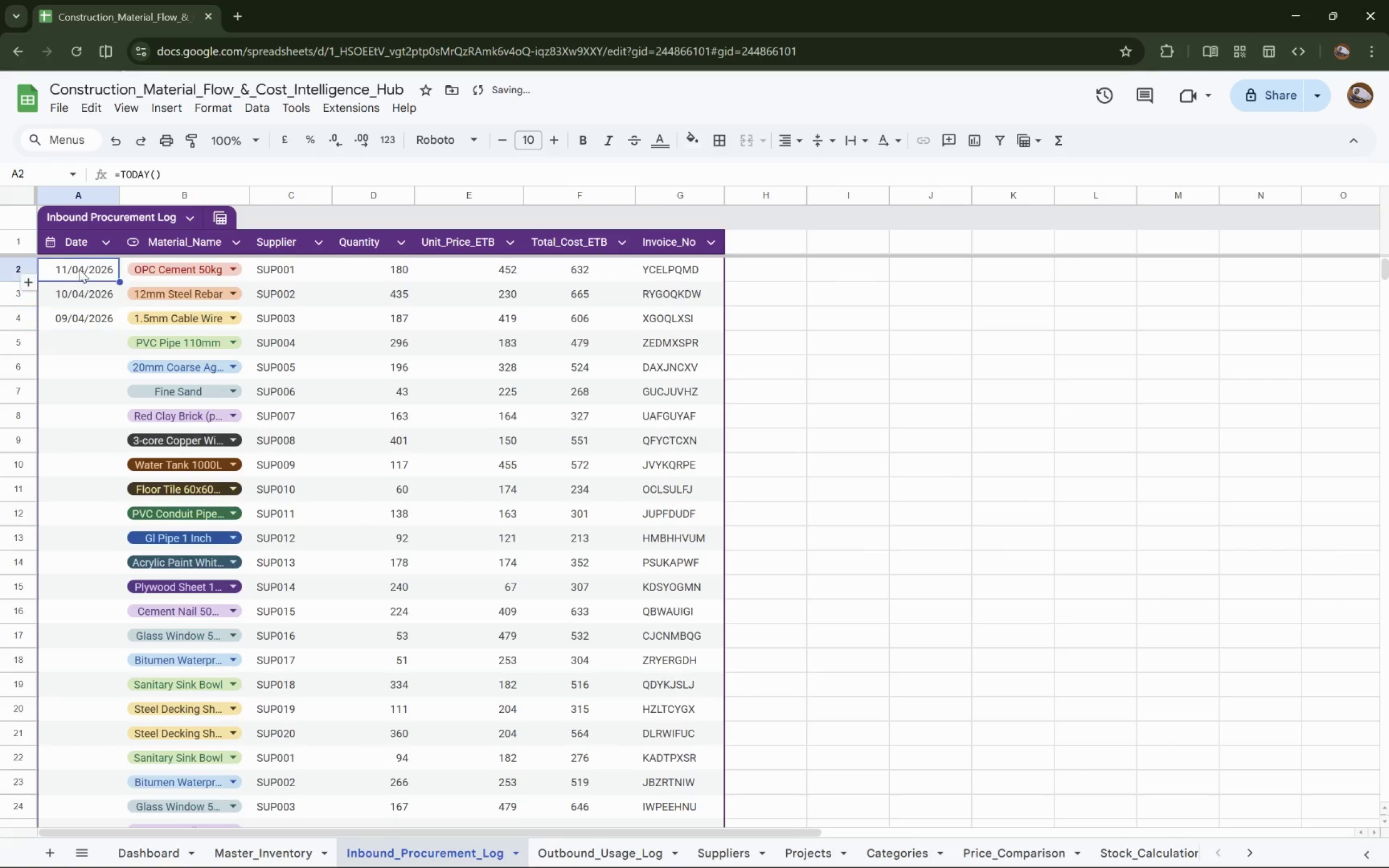 
hold_key(key=ShiftLeft, duration=0.81)
left_click([110, 315])
 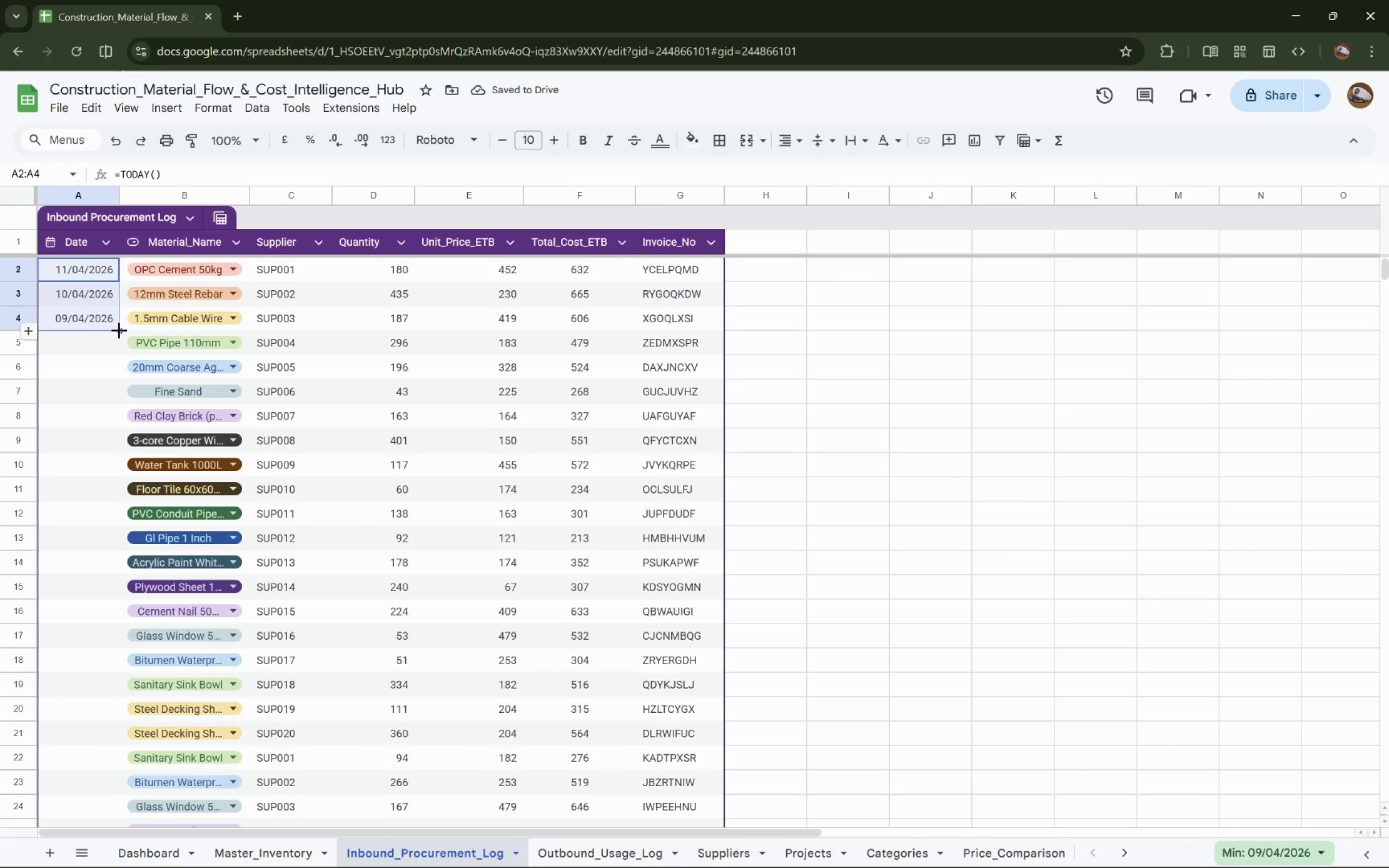 
left_click_drag(start_coordinate=[119, 330], to_coordinate=[123, 349])
 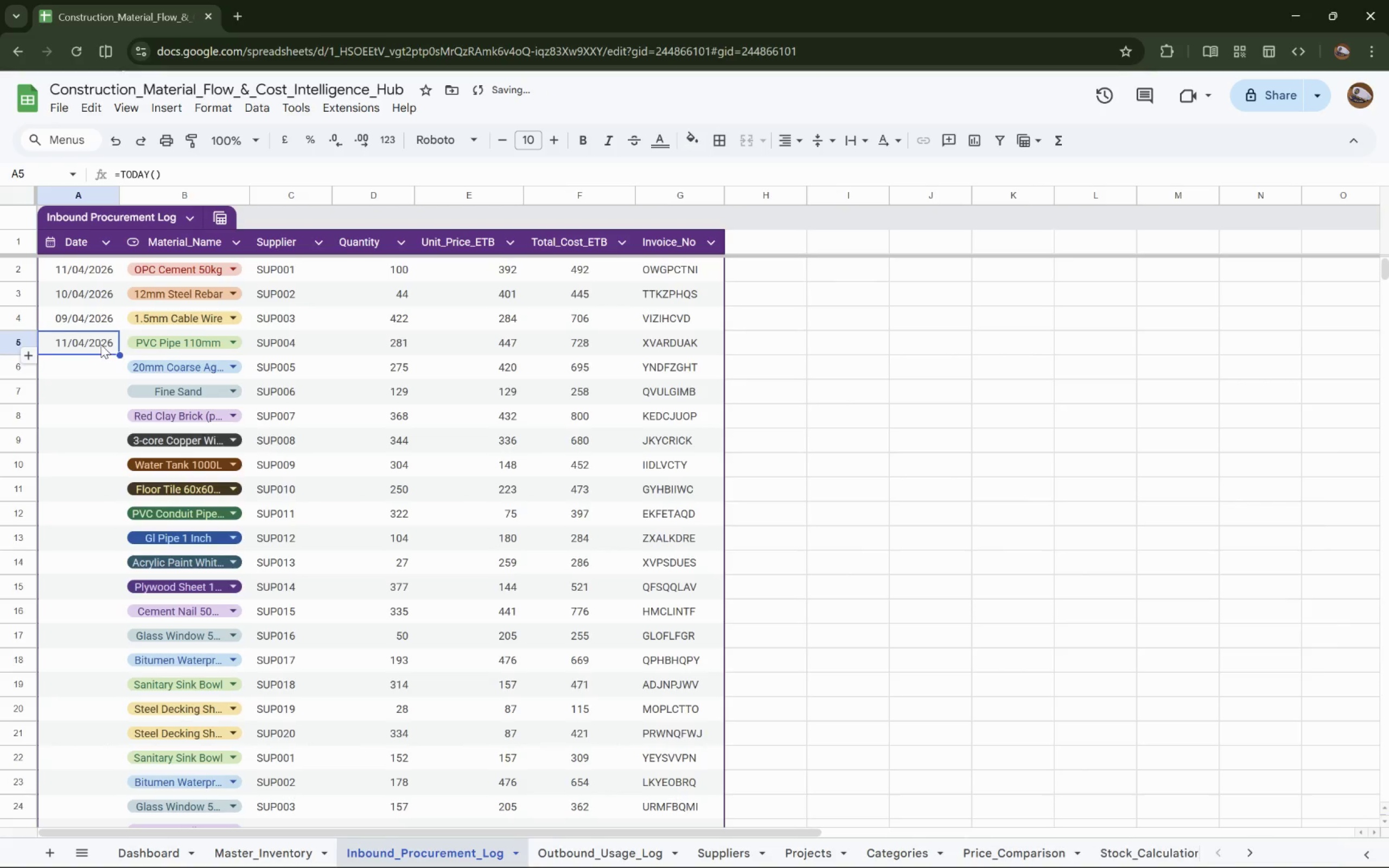 
key(Delete)
 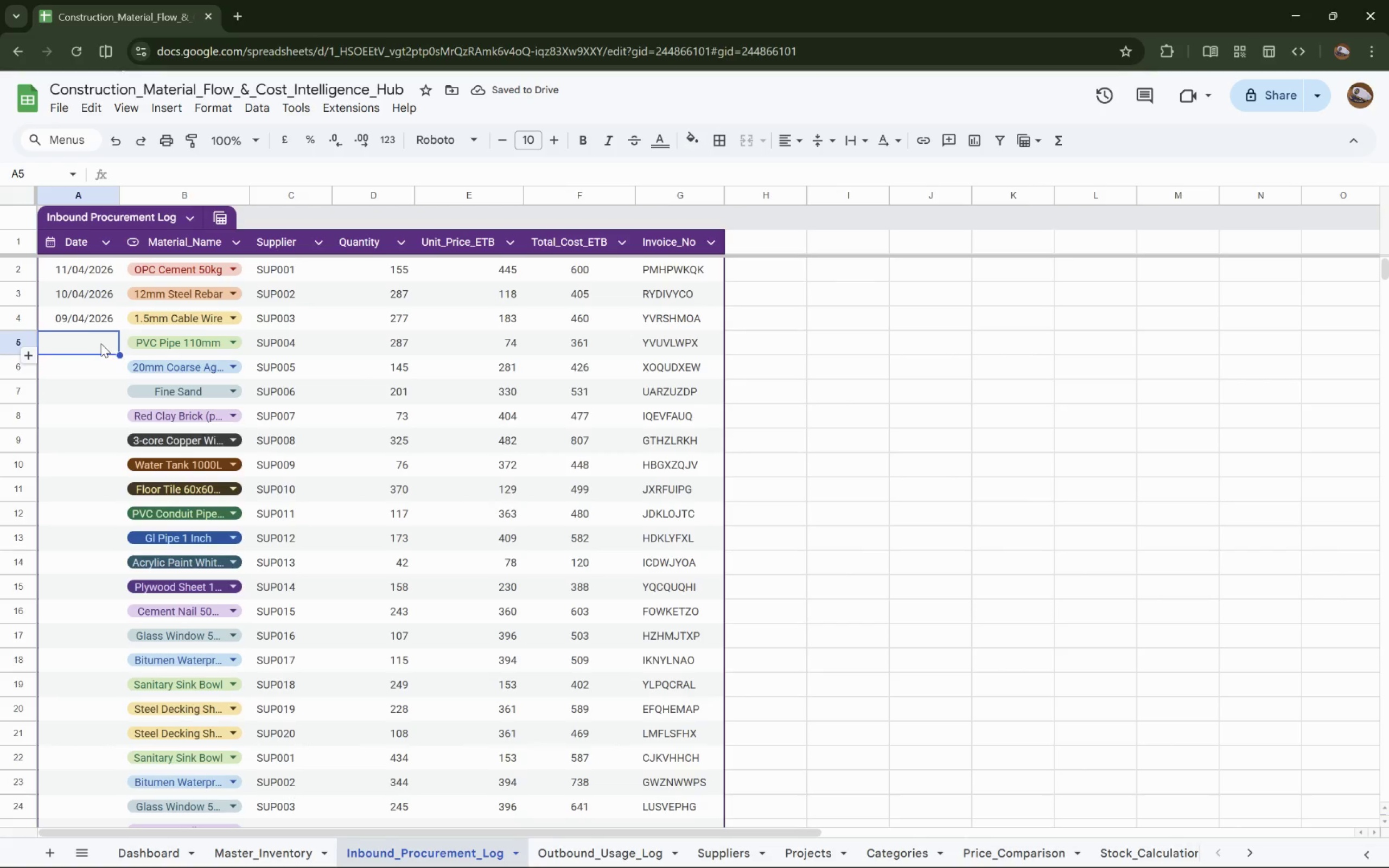 
wait(5.58)
 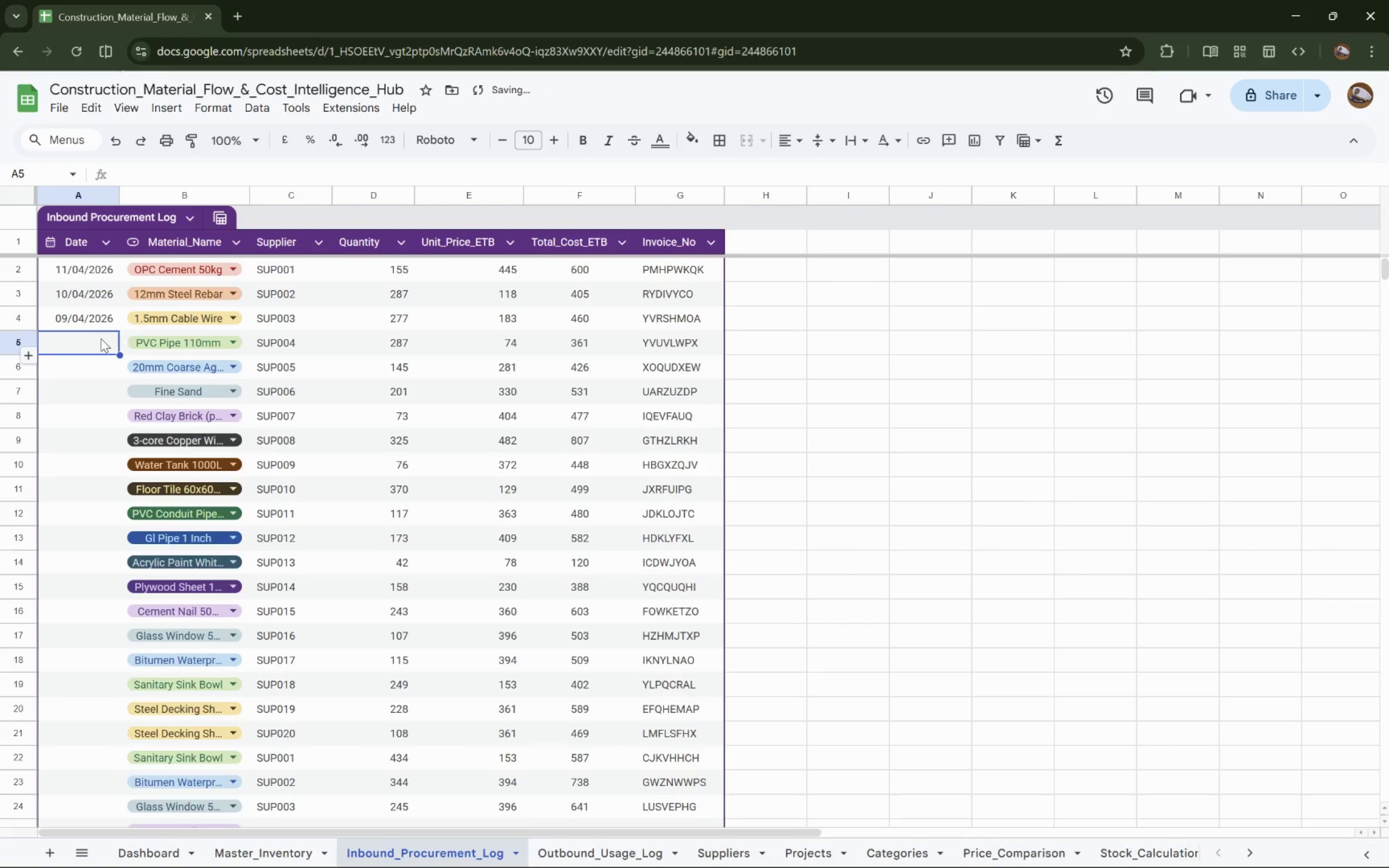 
left_click([101, 269])
 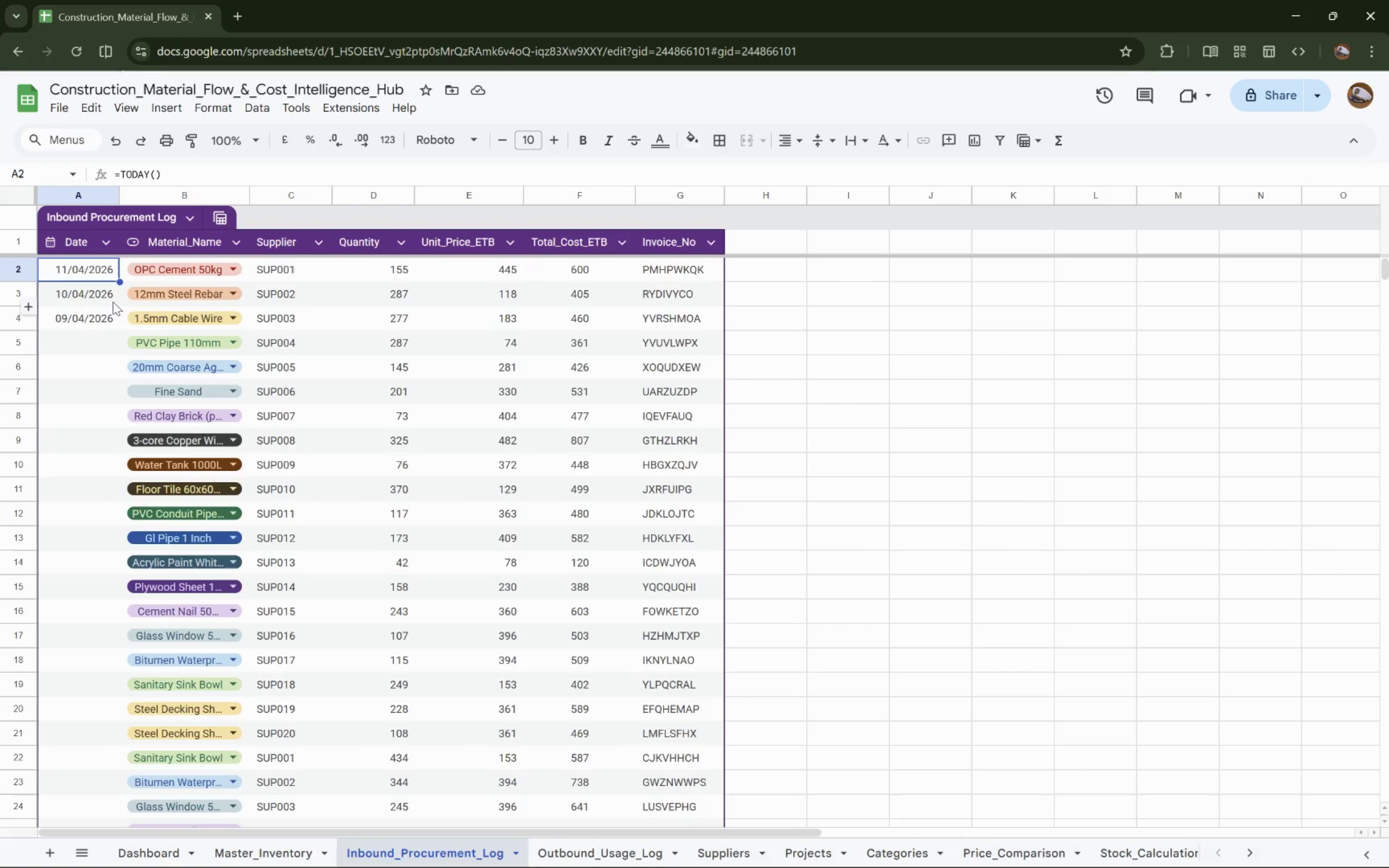 
hold_key(key=ShiftLeft, duration=0.53)
left_click([111, 315])
 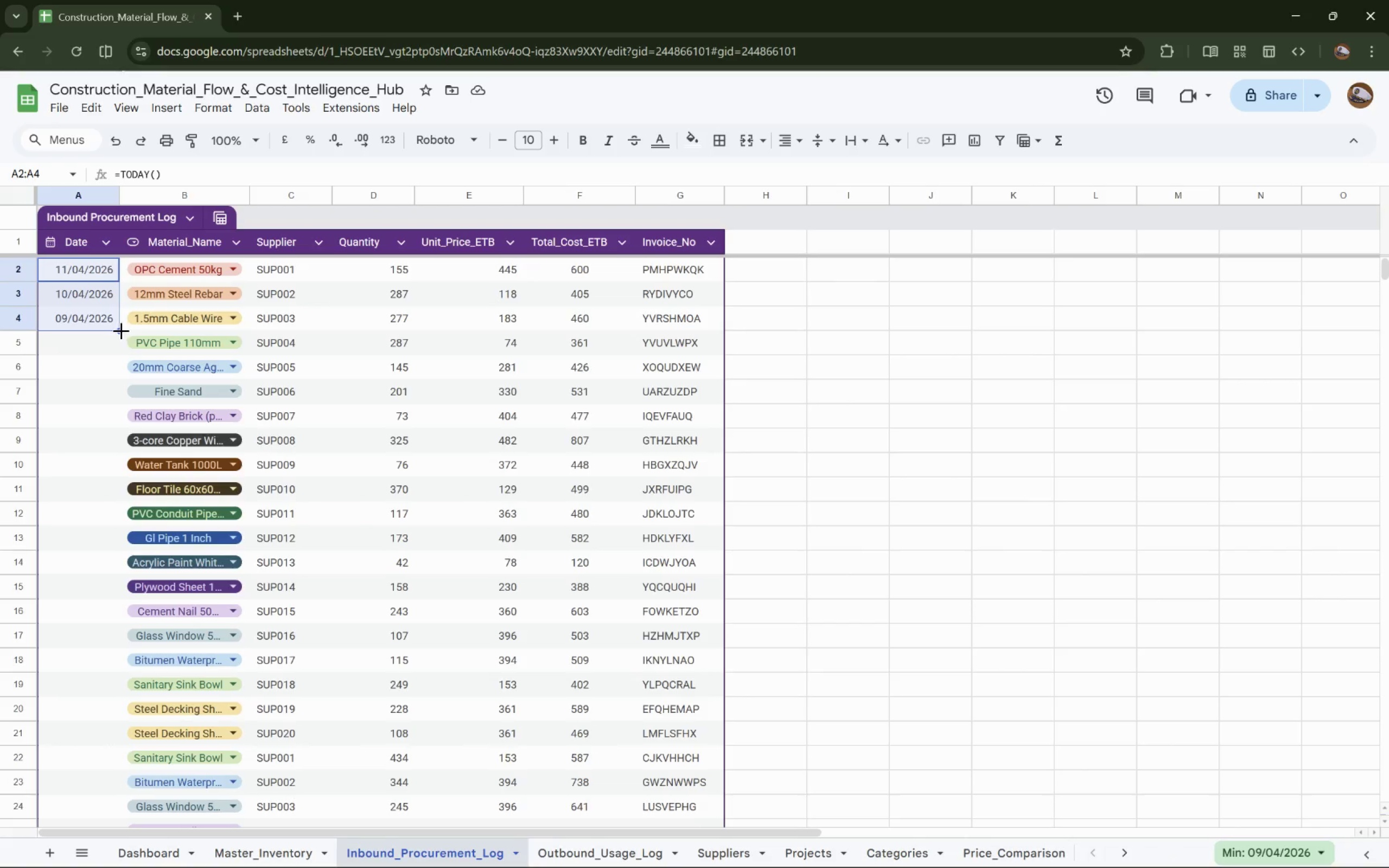 
left_click_drag(start_coordinate=[120, 330], to_coordinate=[319, 584])
 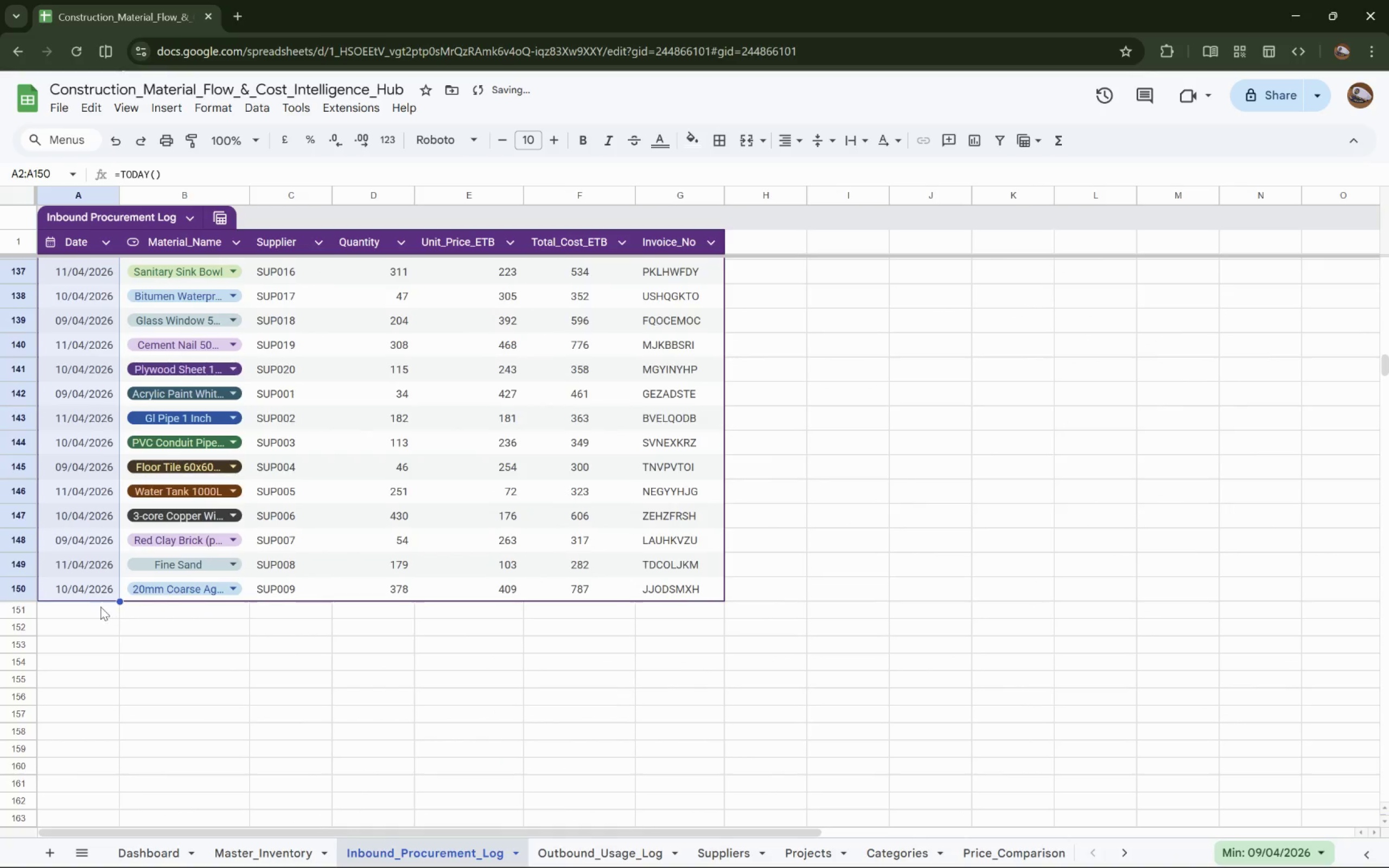 
scroll: coordinate [123, 605], scroll_direction: up, amount: 52.0
 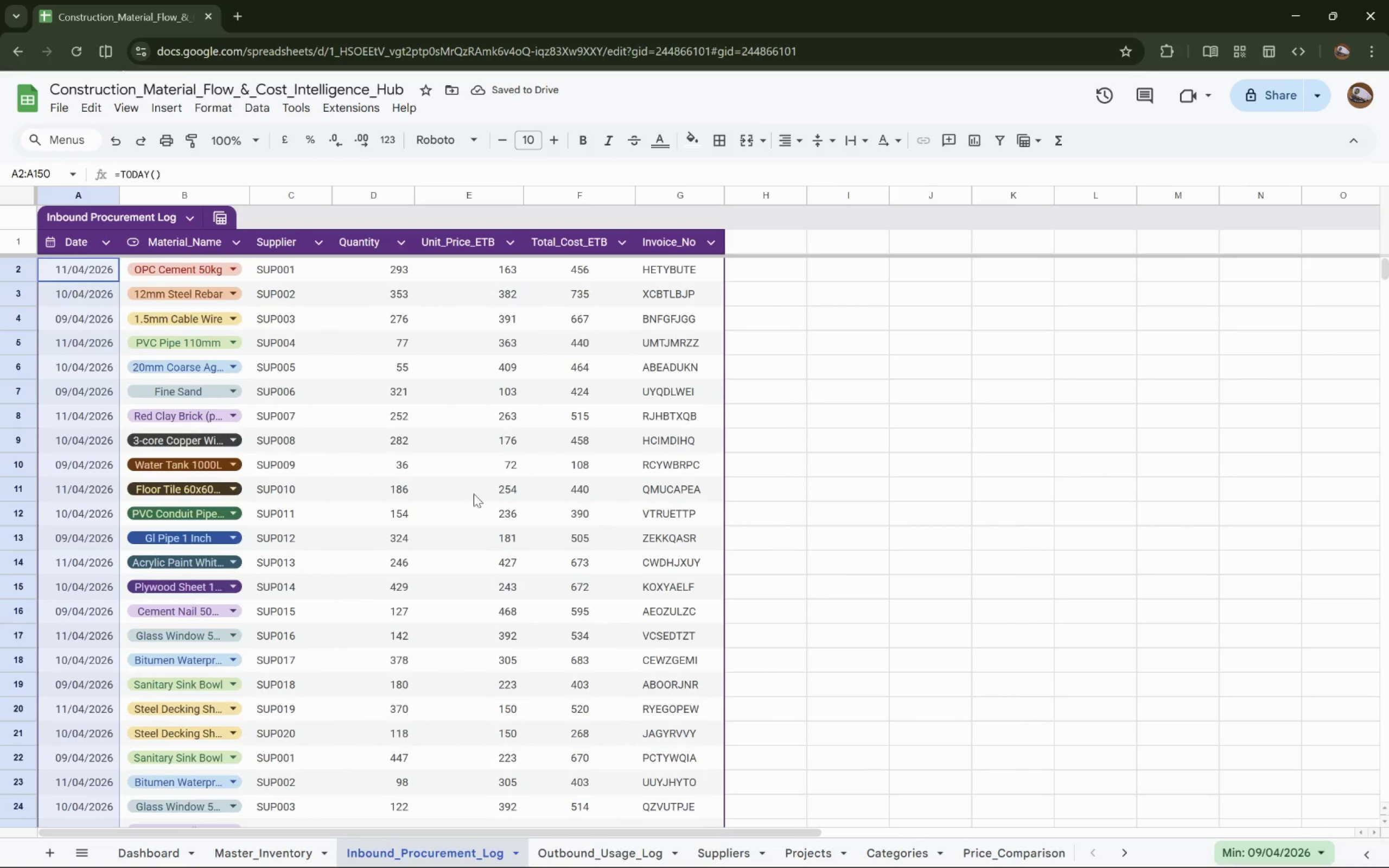 
left_click([526, 476])
 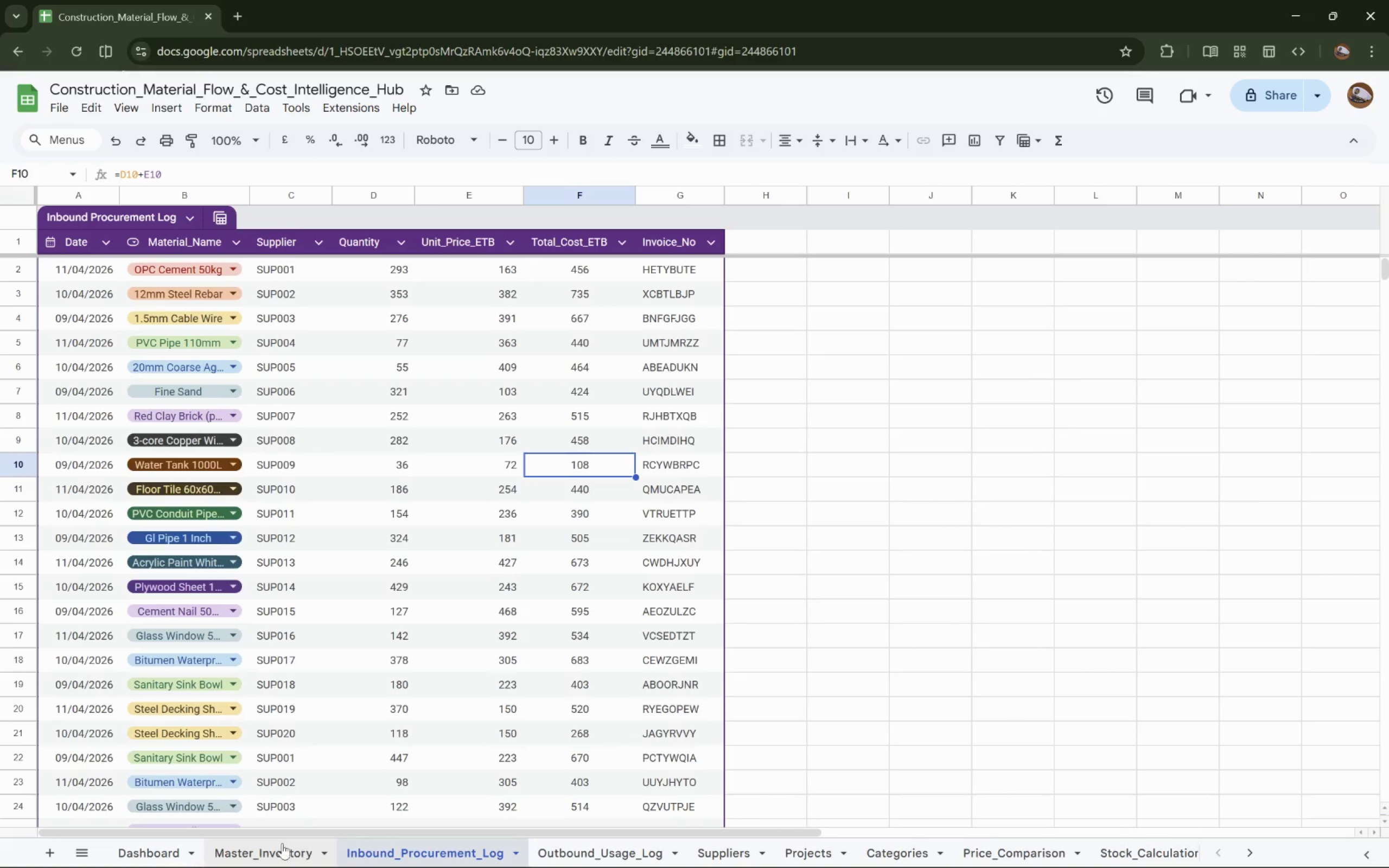 
wait(8.06)
 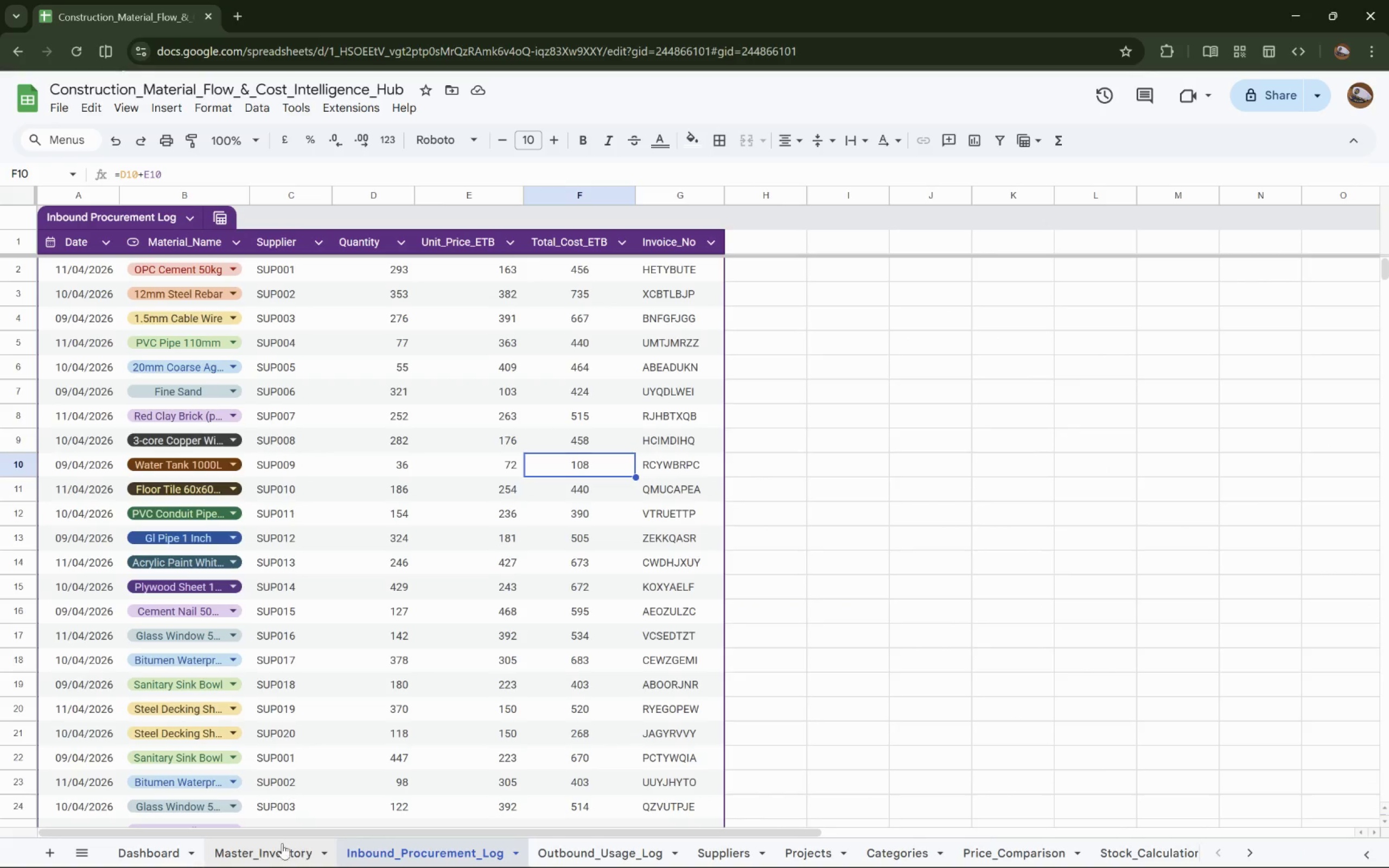 
double_click([514, 196])
 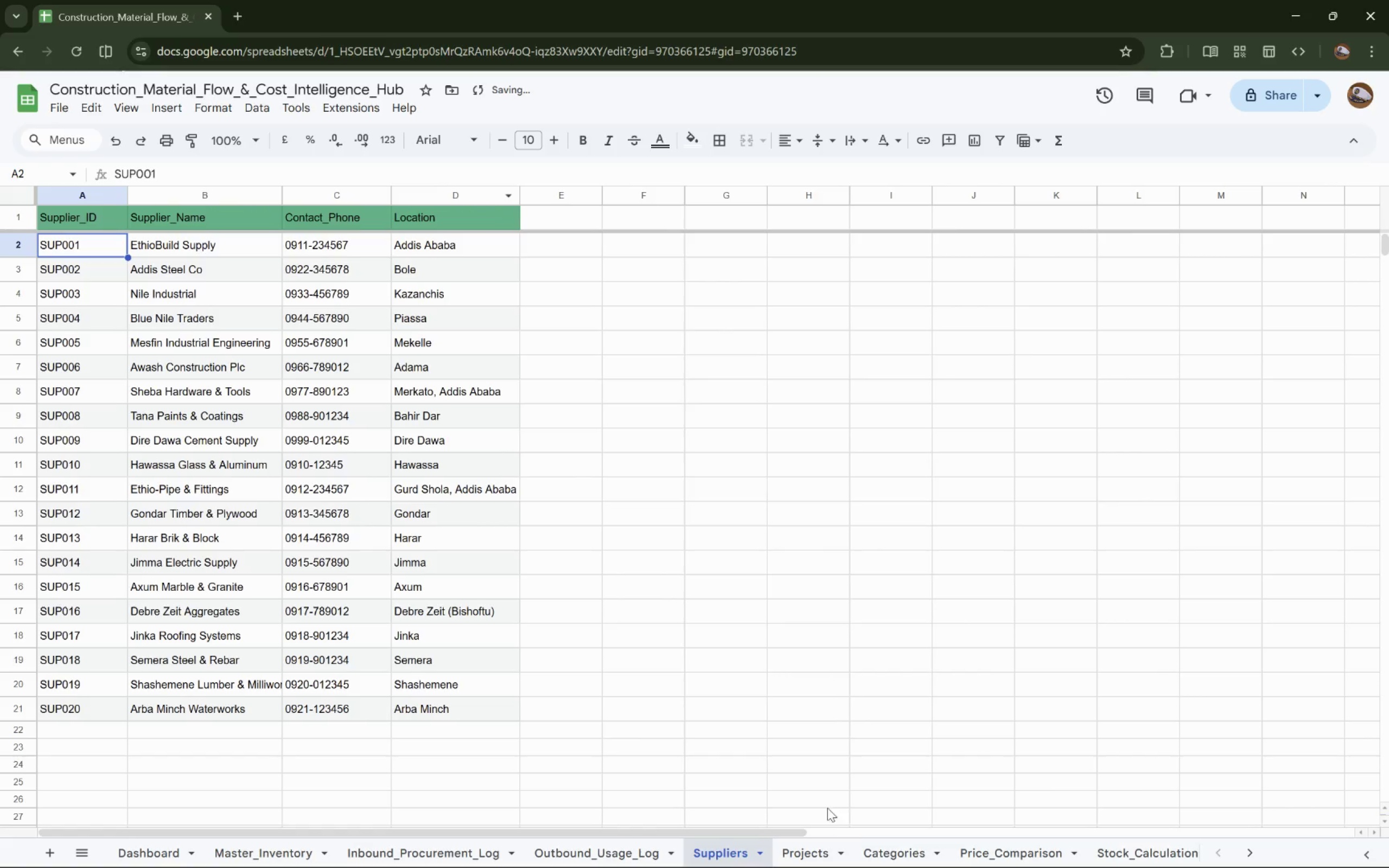 
left_click([794, 844])
 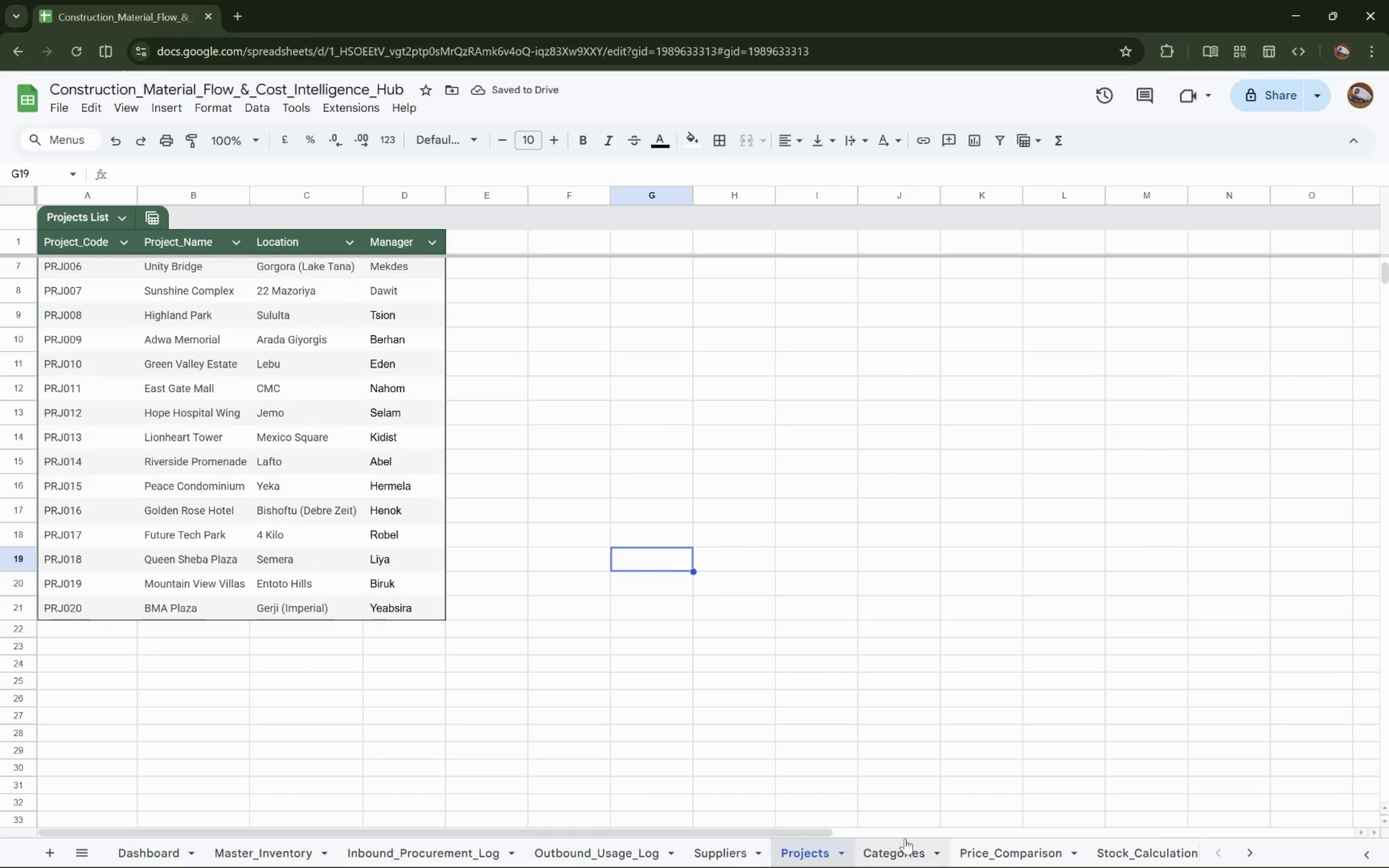 
left_click([895, 850])
 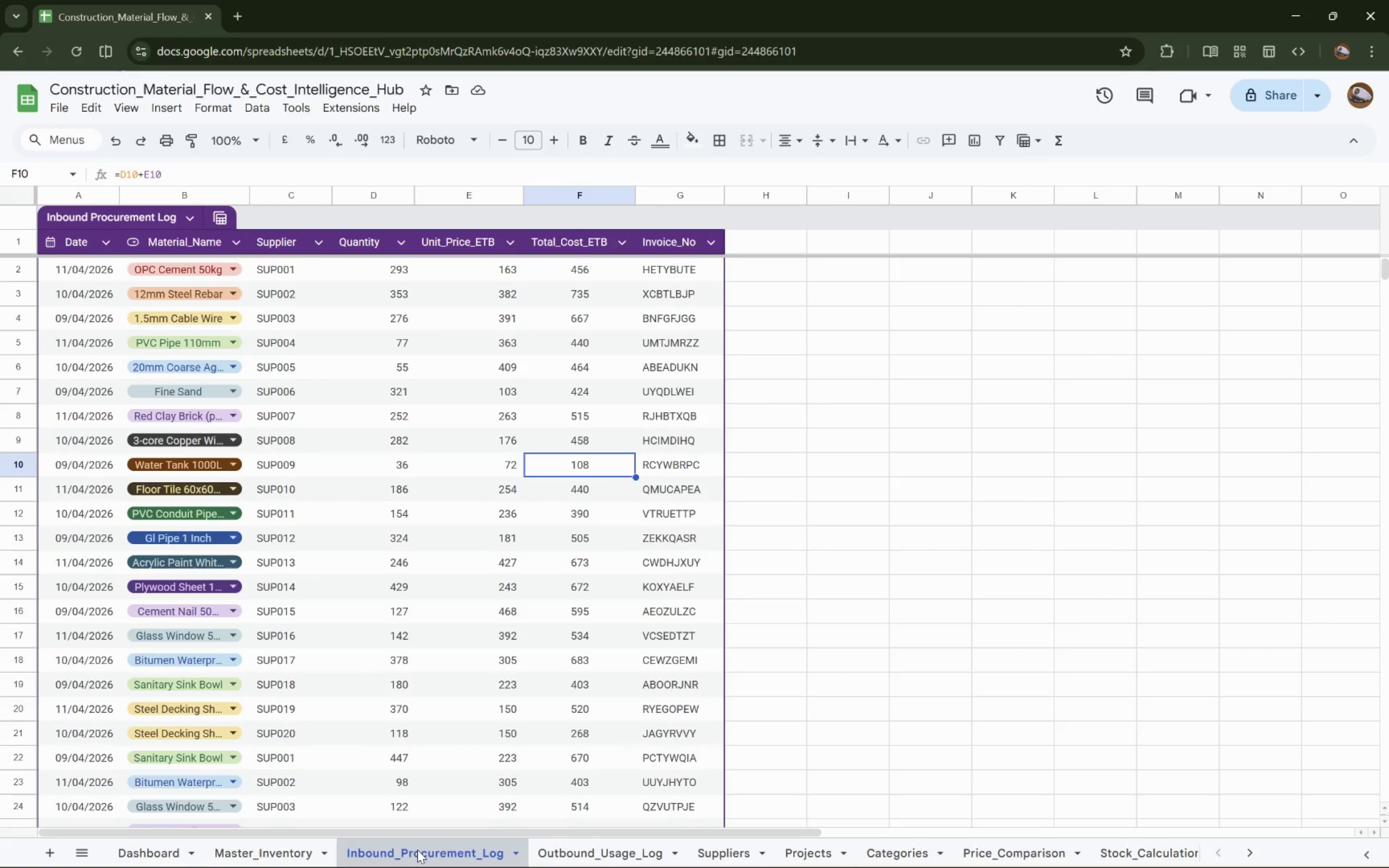 
wait(5.16)
 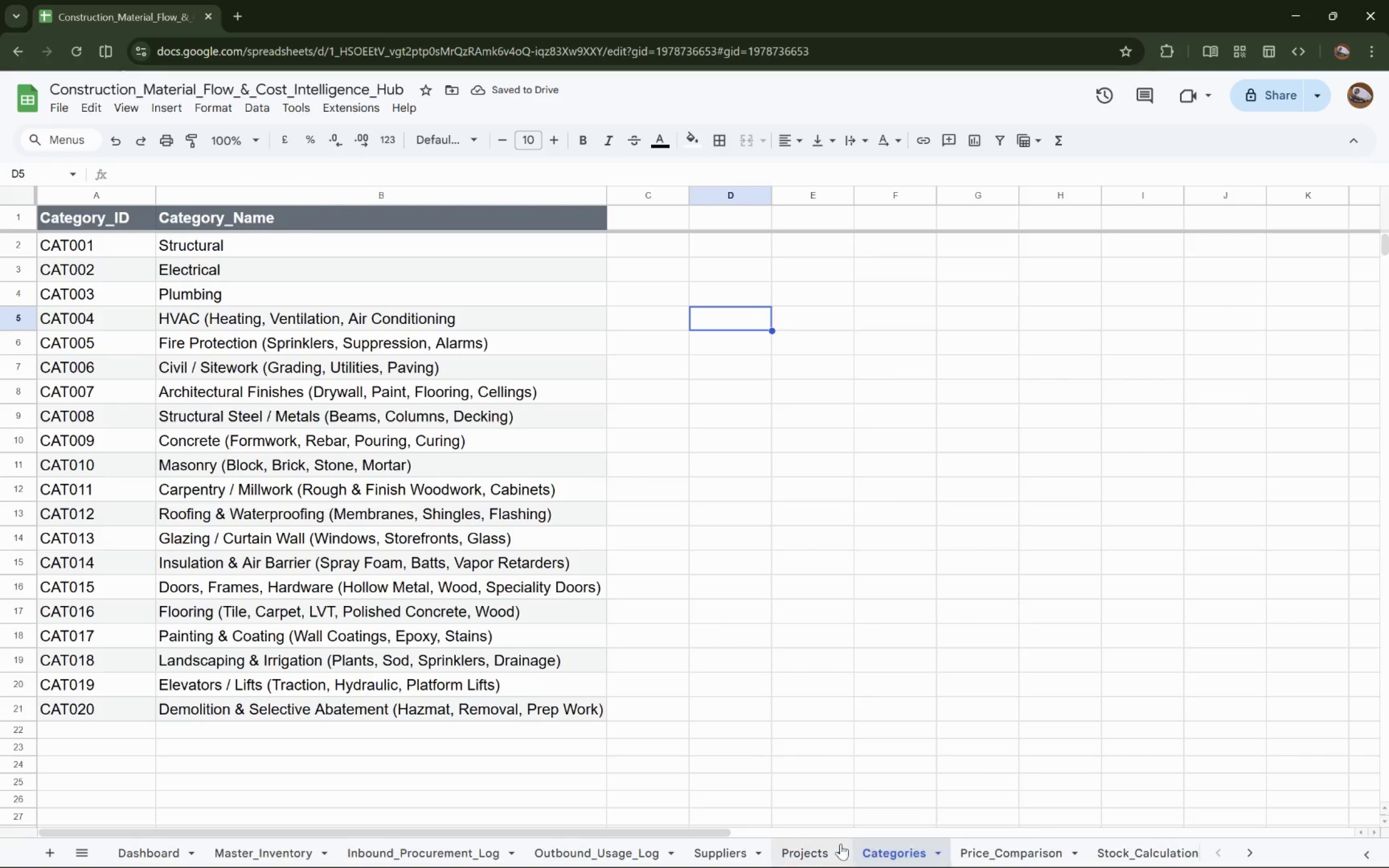 
left_click([431, 597])
 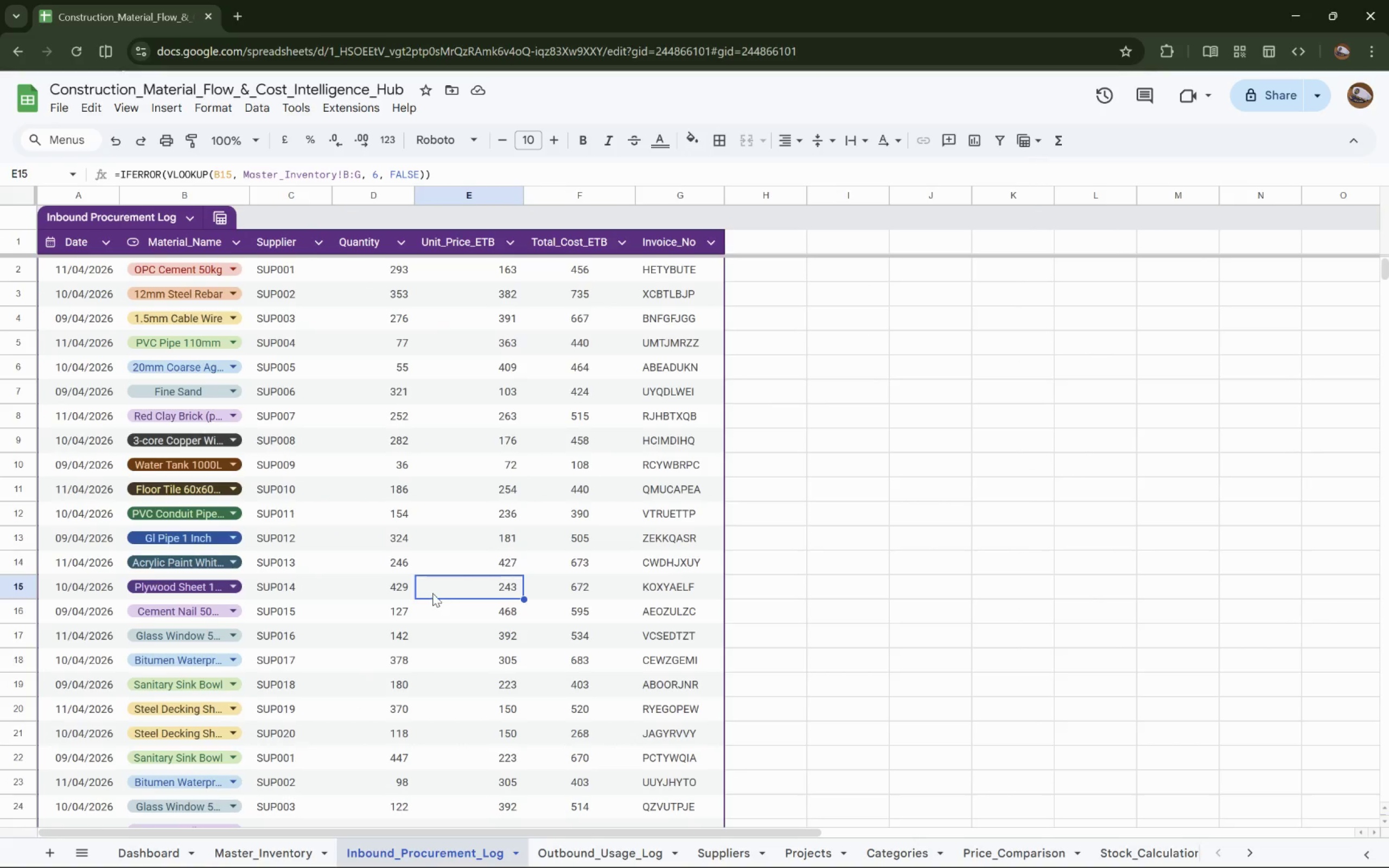 
scroll: coordinate [436, 584], scroll_direction: down, amount: 17.0
 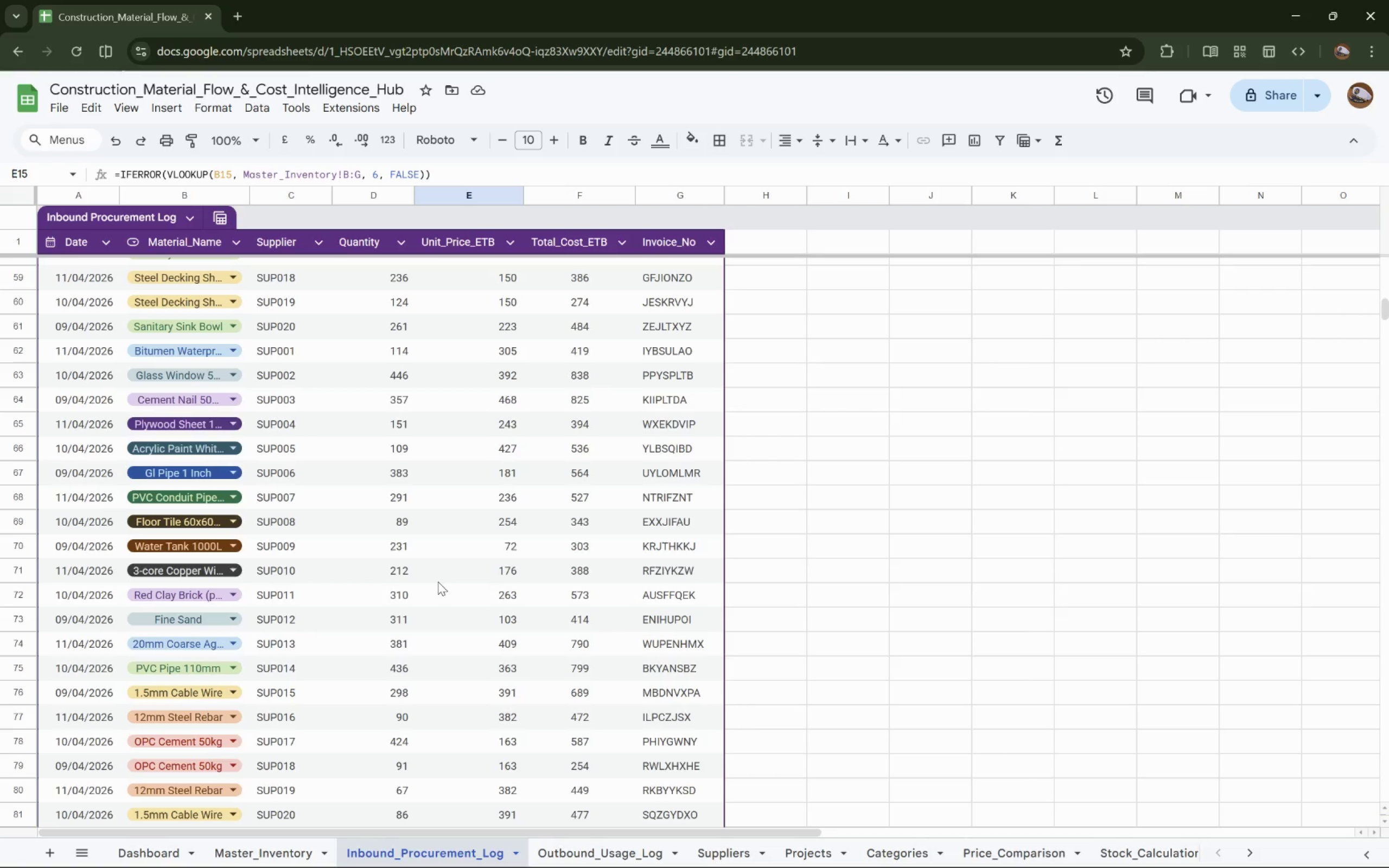 
key(Alt+Tab)